 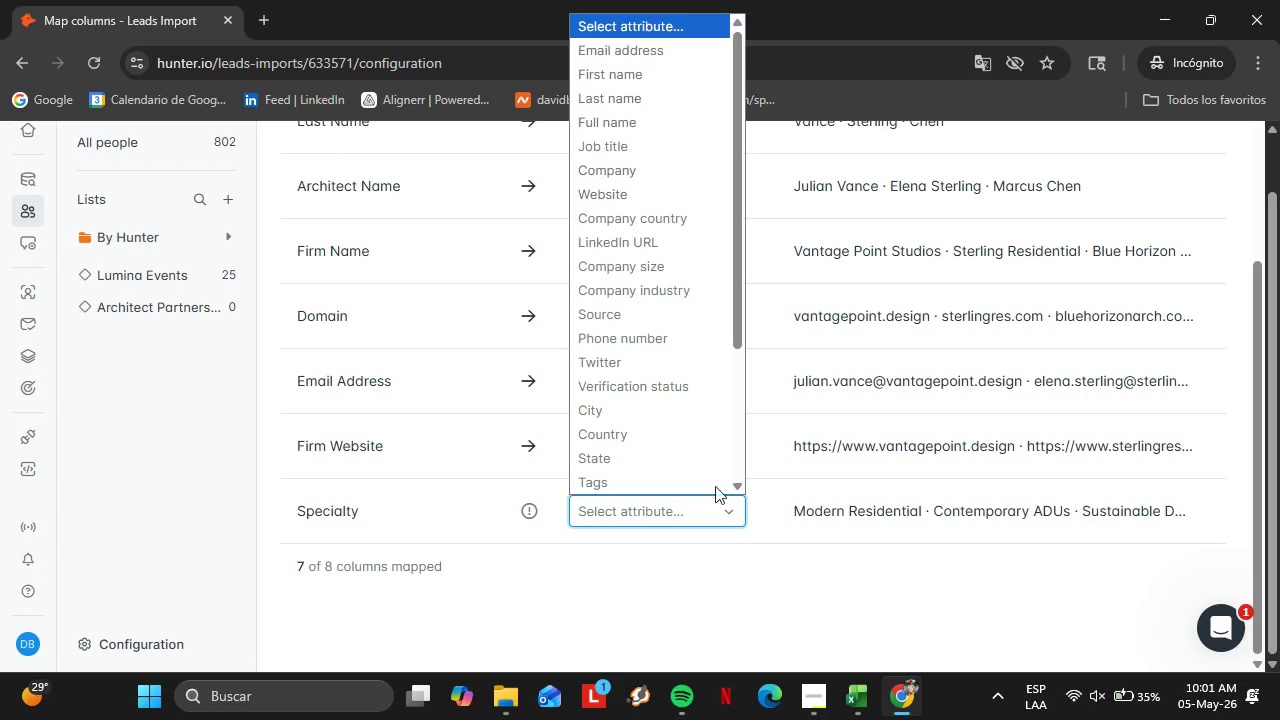 
scroll: coordinate [678, 334], scroll_direction: up, amount: 4.0
 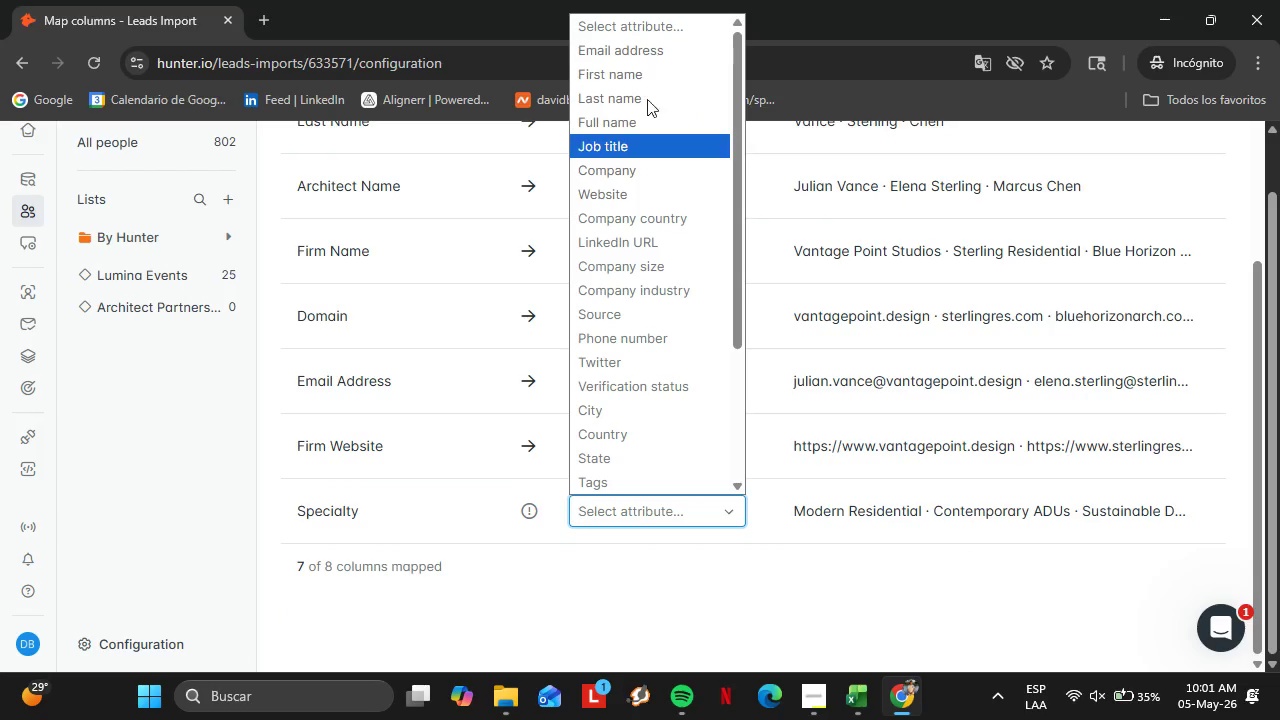 
scroll: coordinate [646, 204], scroll_direction: down, amount: 4.0
 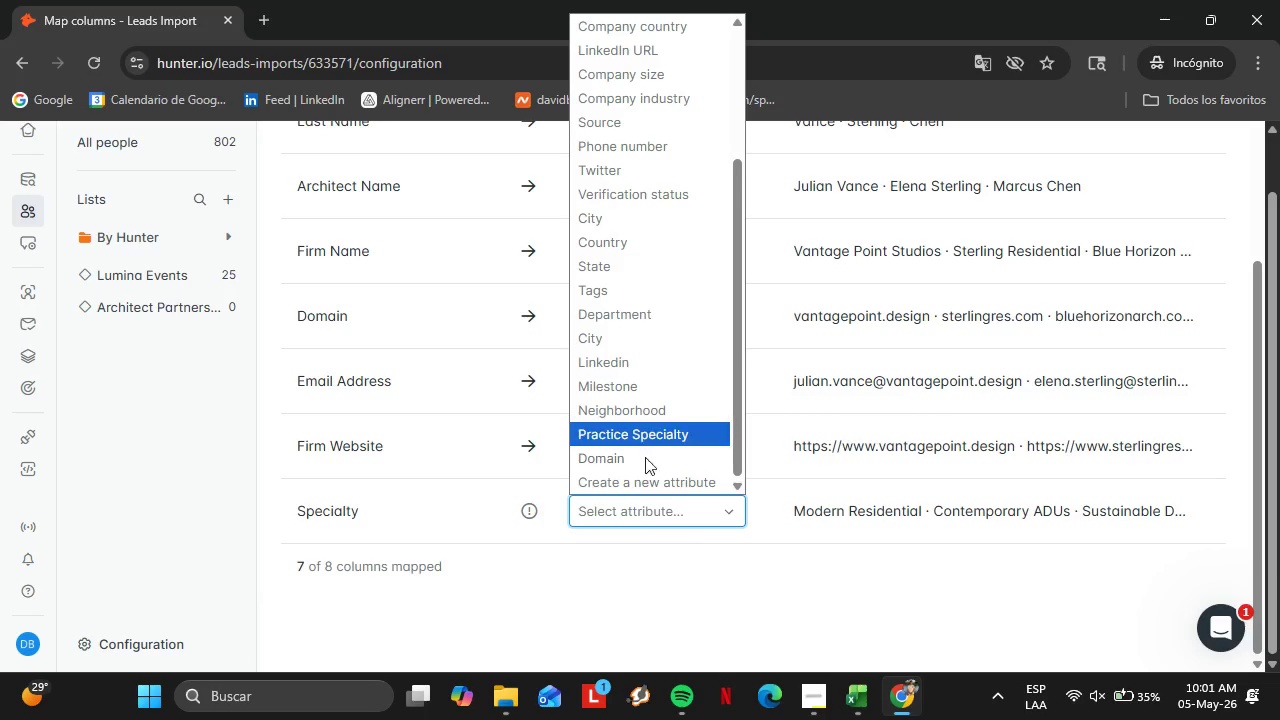 
left_click([646, 481])
 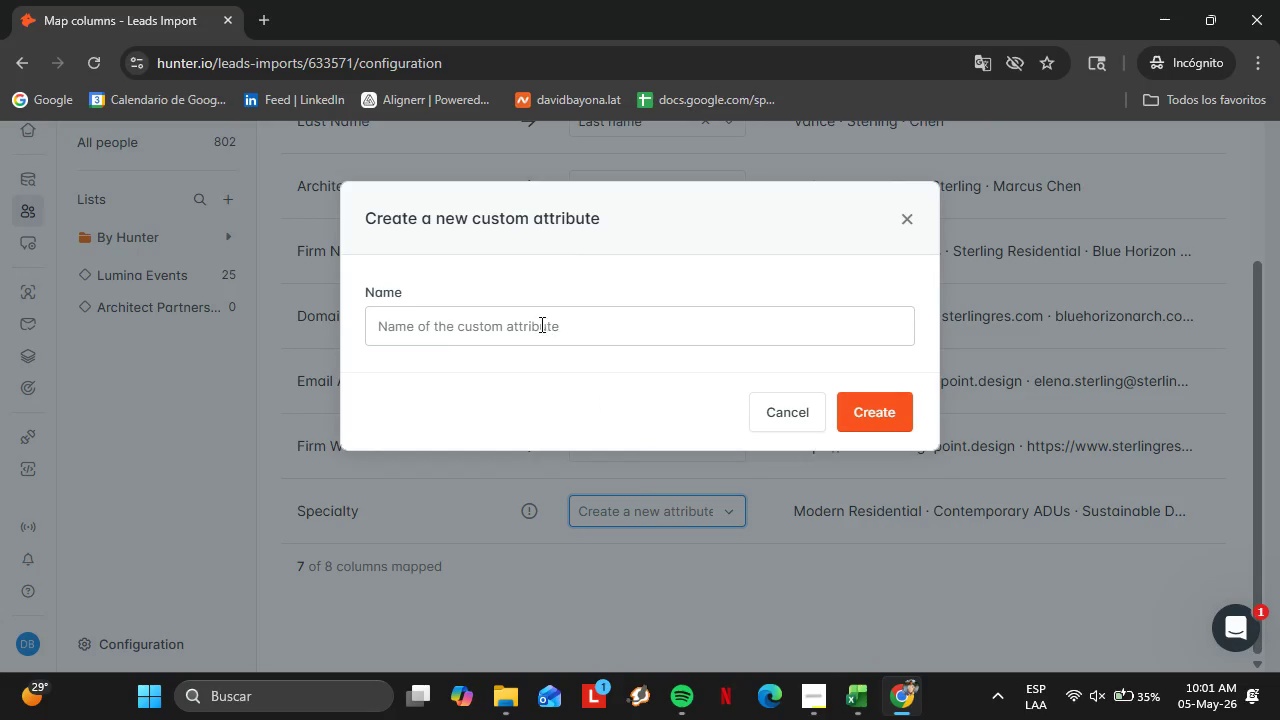 
left_click([538, 323])
 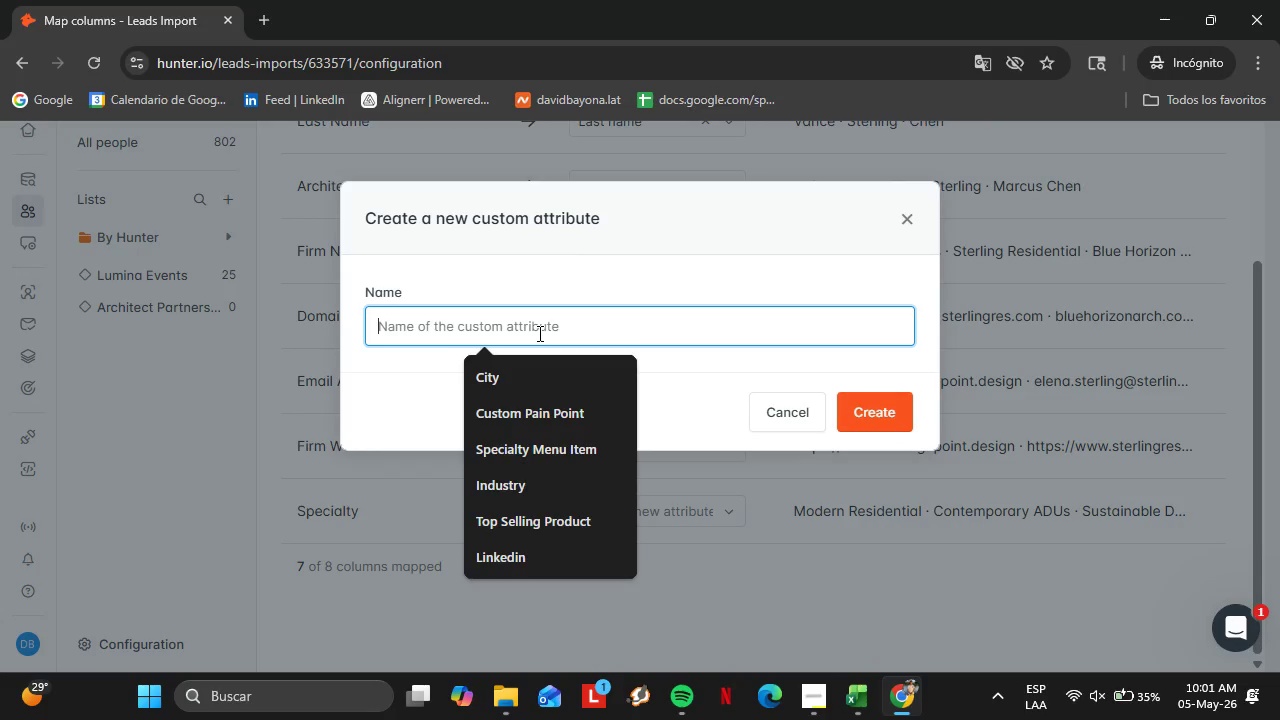 
type(Spec)
 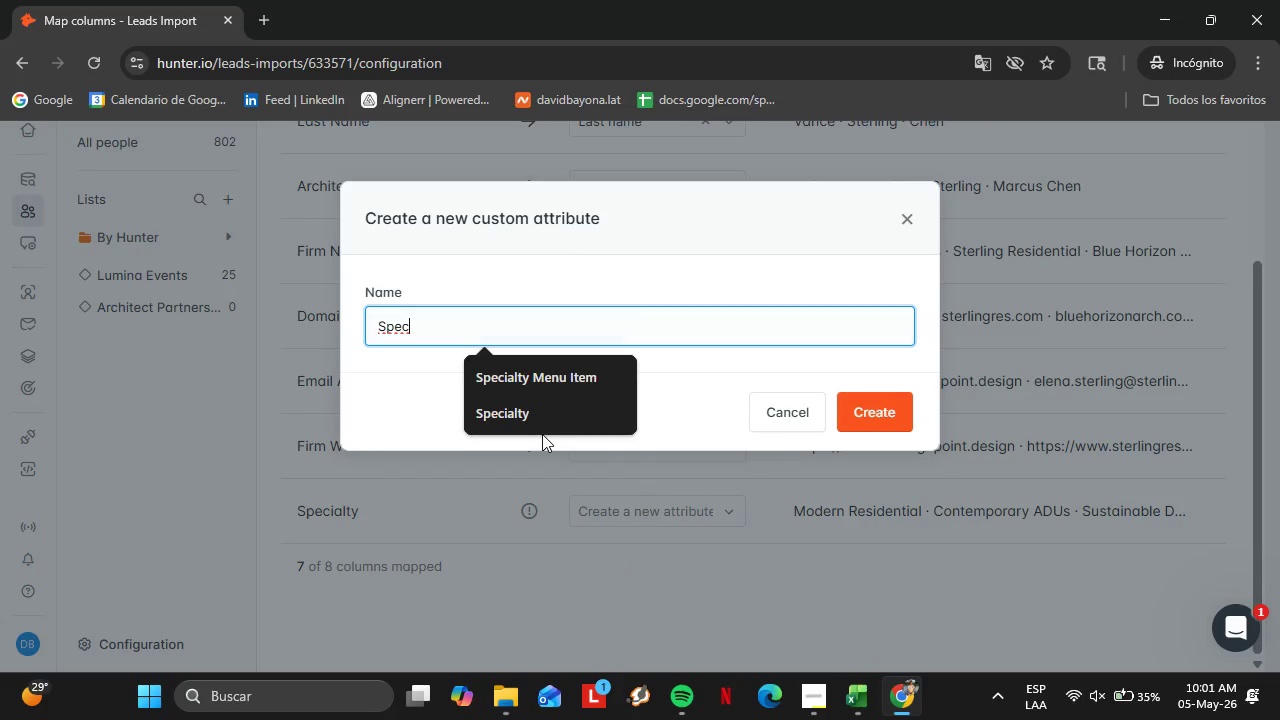 
left_click([528, 413])
 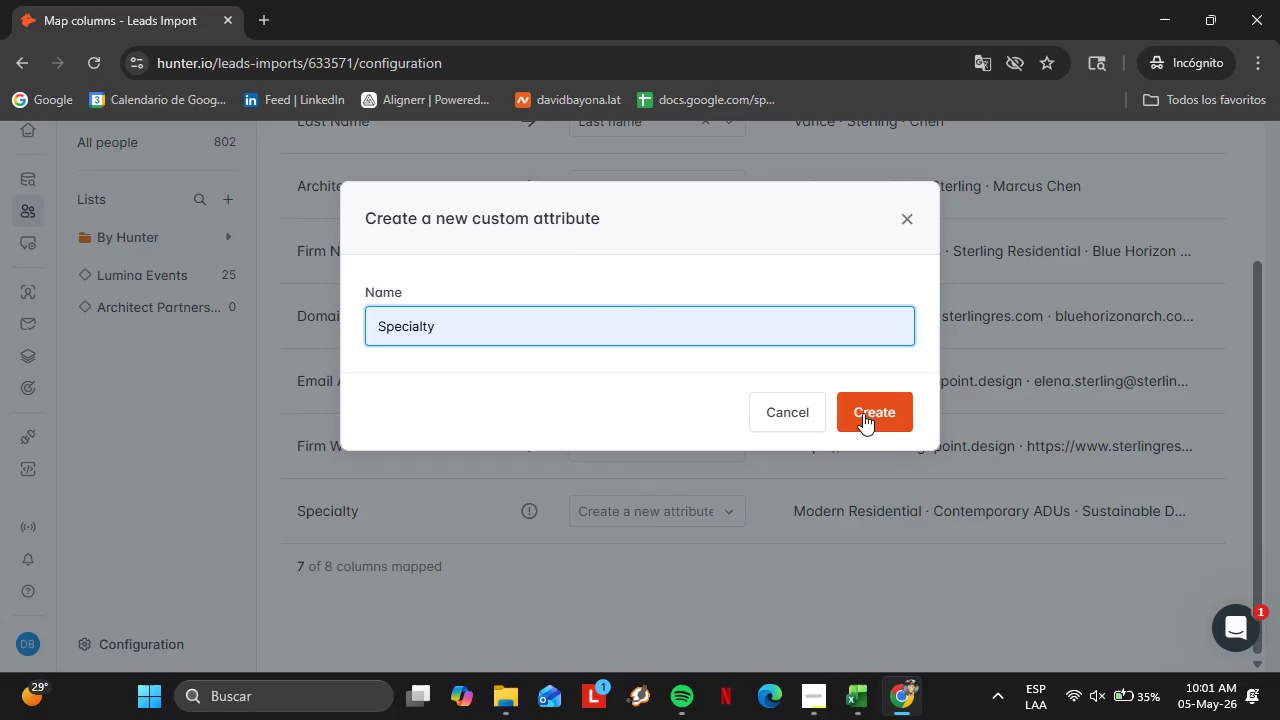 
left_click([863, 413])
 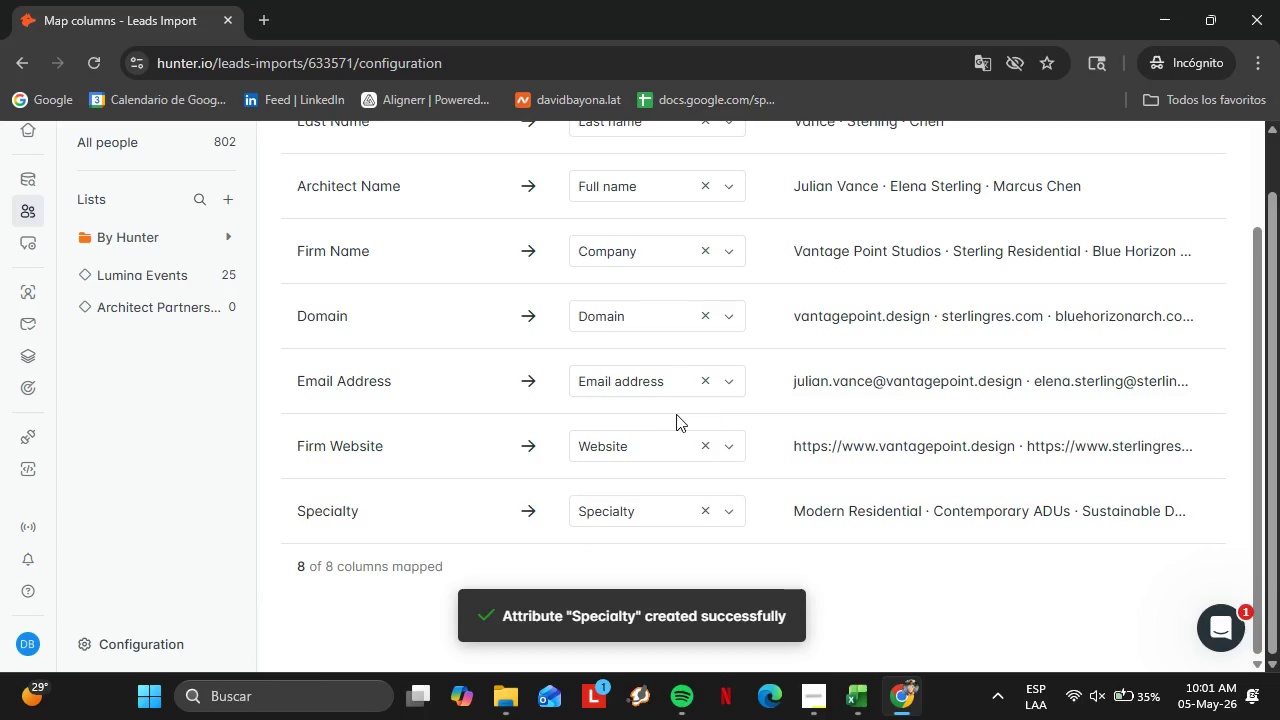 
scroll: coordinate [785, 412], scroll_direction: up, amount: 4.0
 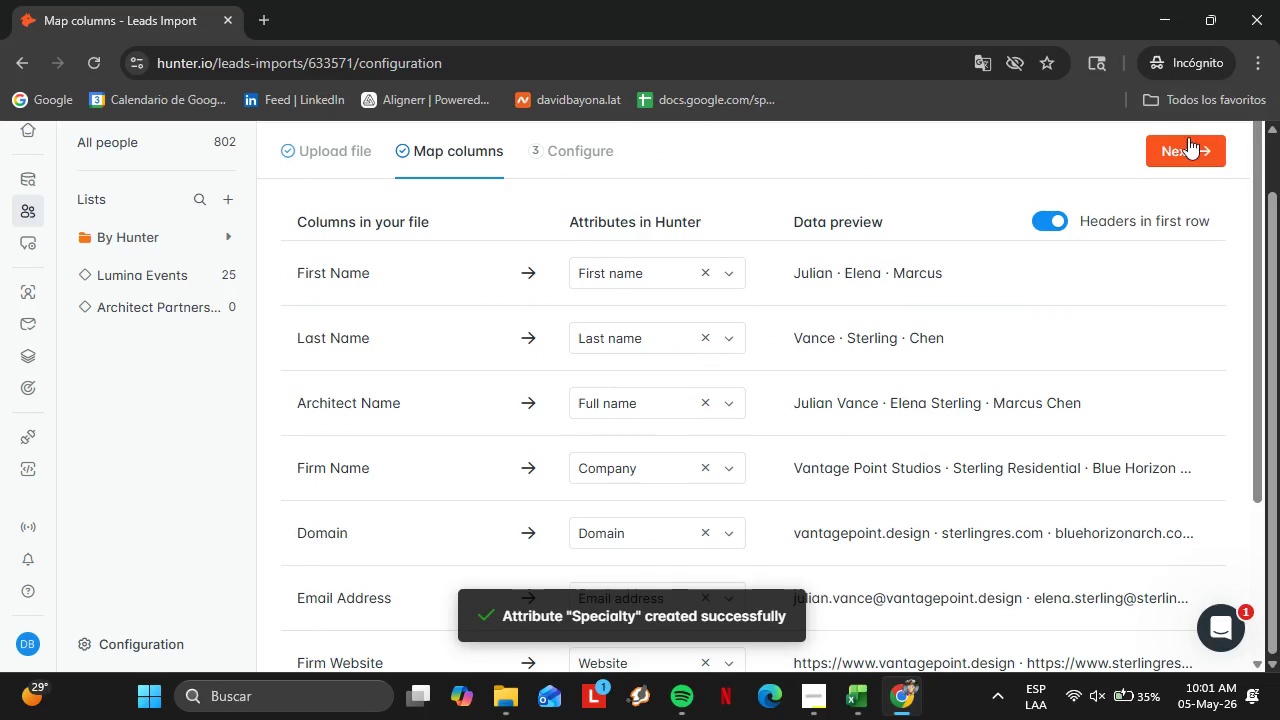 
left_click([1187, 152])
 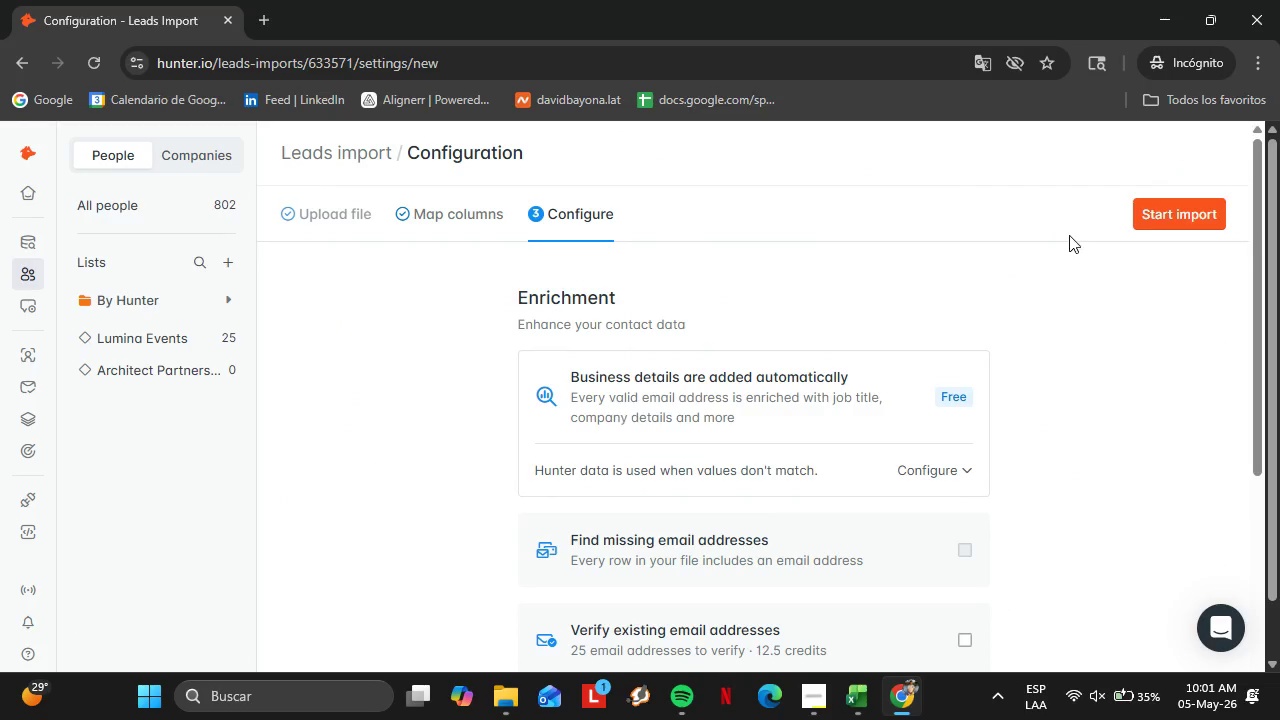 
left_click([1201, 209])
 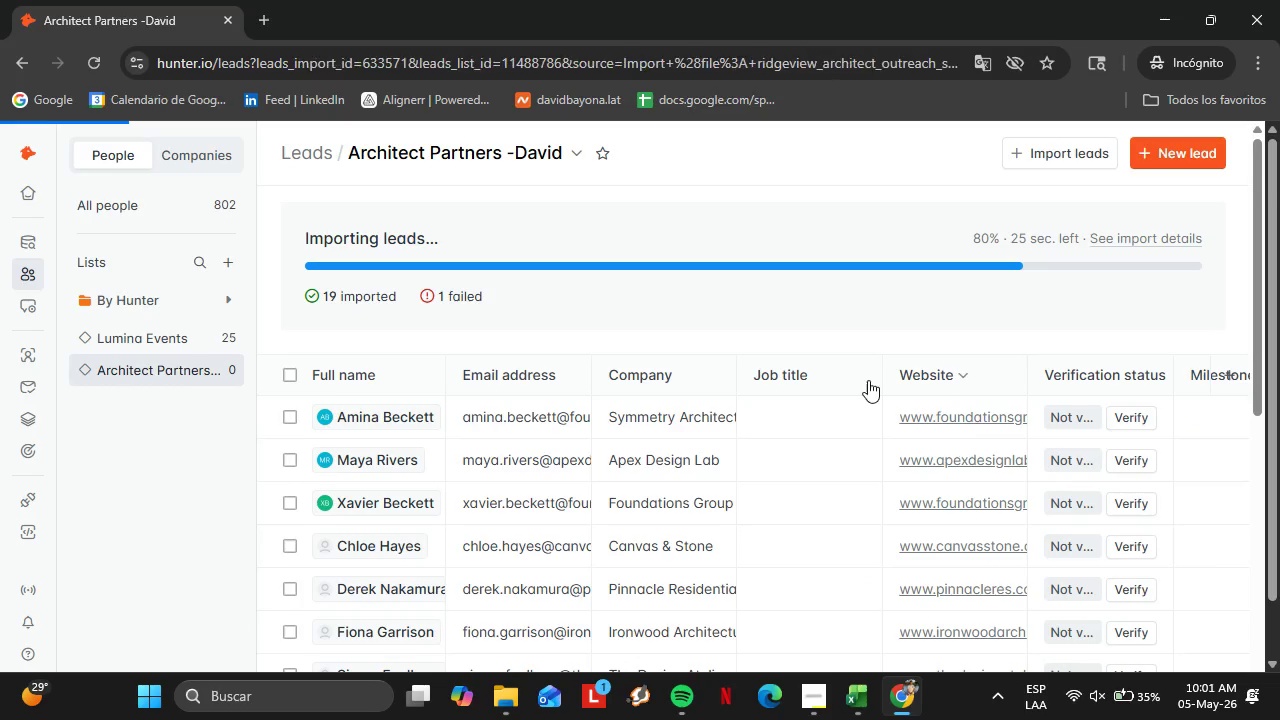 
wait(18.77)
 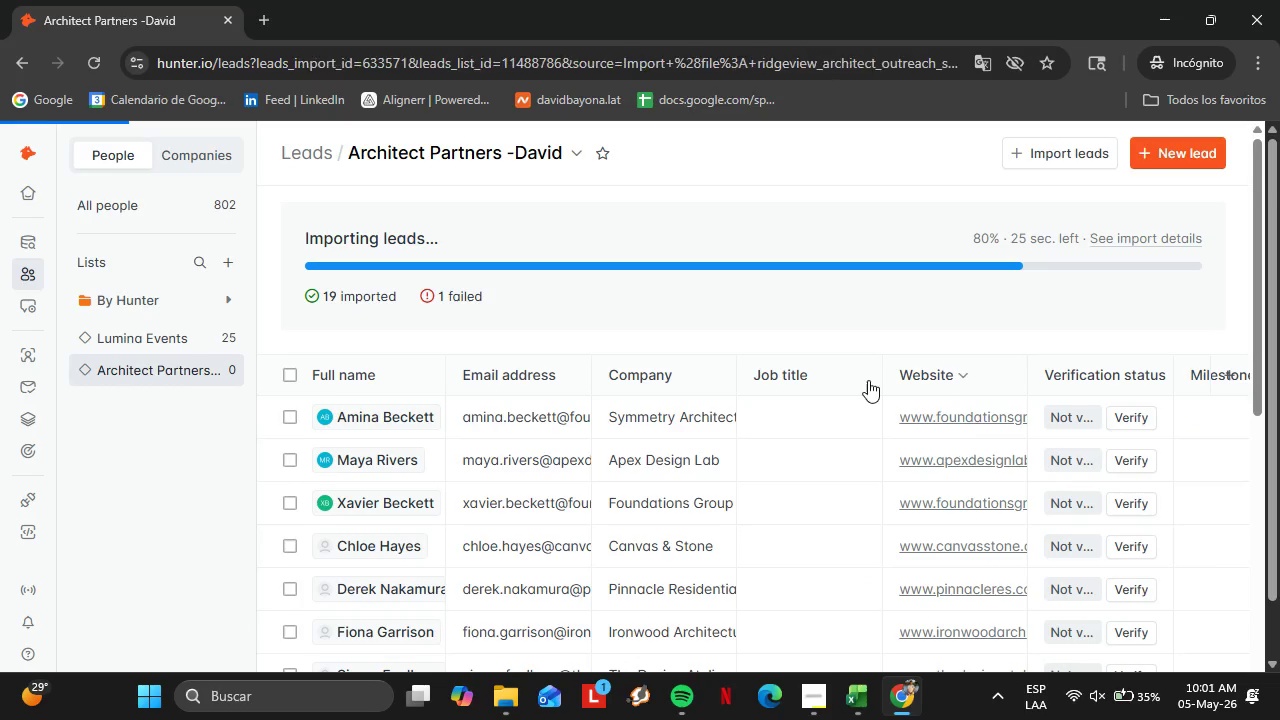 
left_click([1149, 377])
 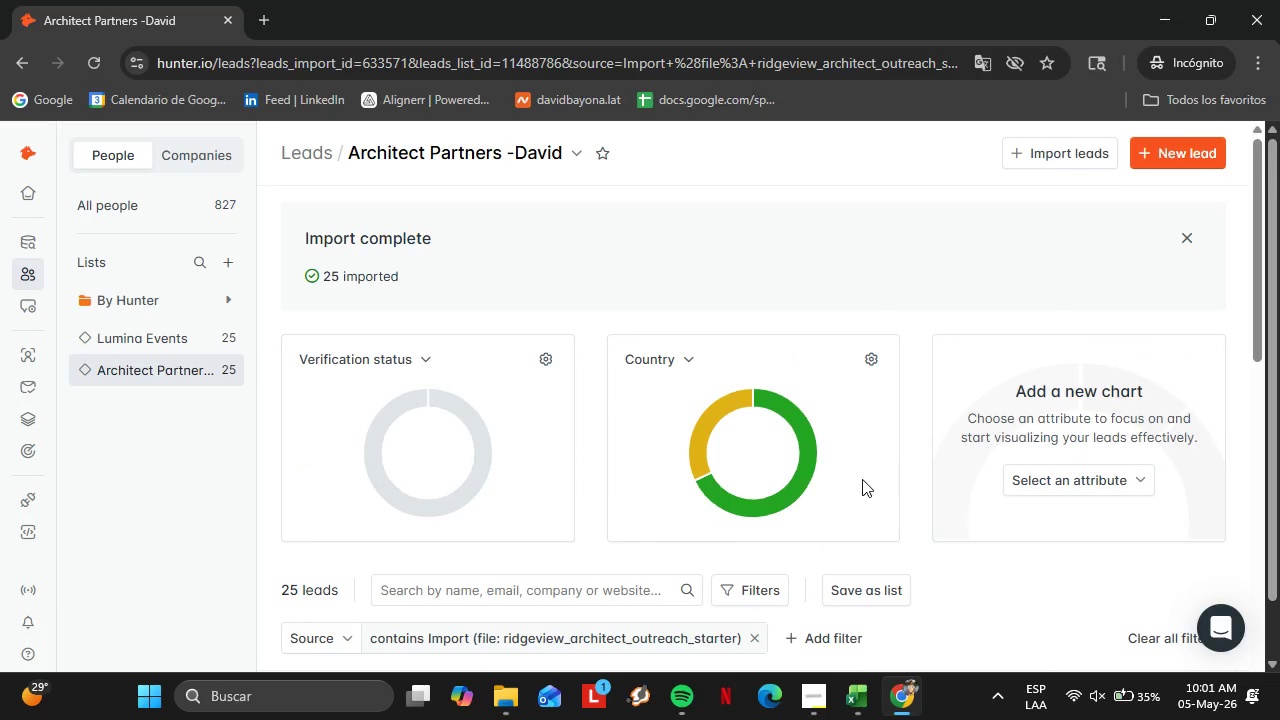 
scroll: coordinate [822, 505], scroll_direction: down, amount: 11.0
 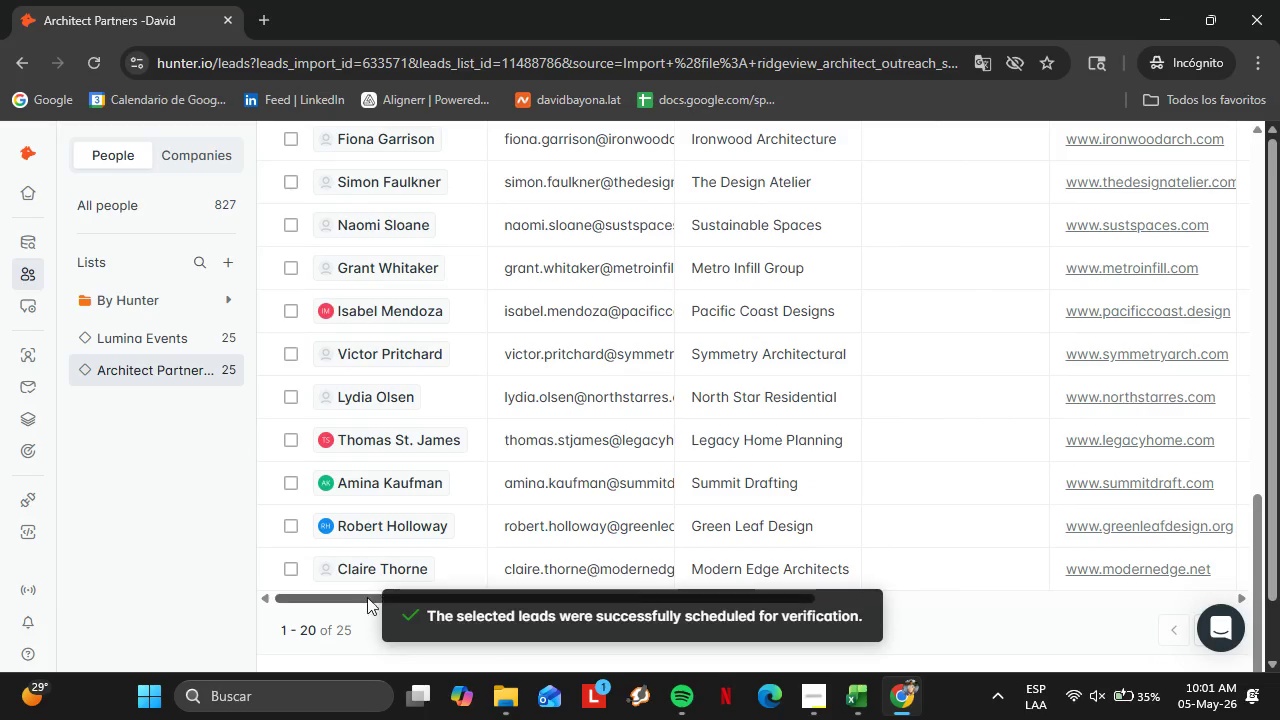 
left_click_drag(start_coordinate=[353, 601], to_coordinate=[638, 581])
 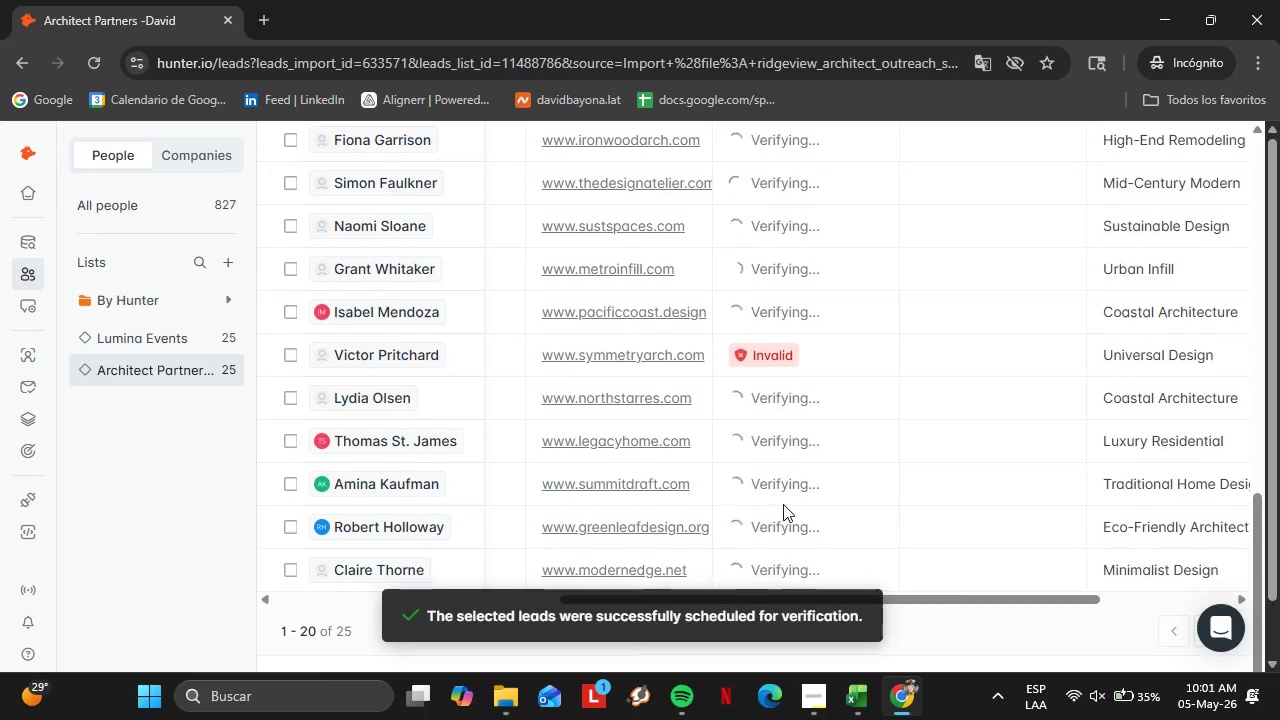 
scroll: coordinate [787, 505], scroll_direction: up, amount: 5.0
 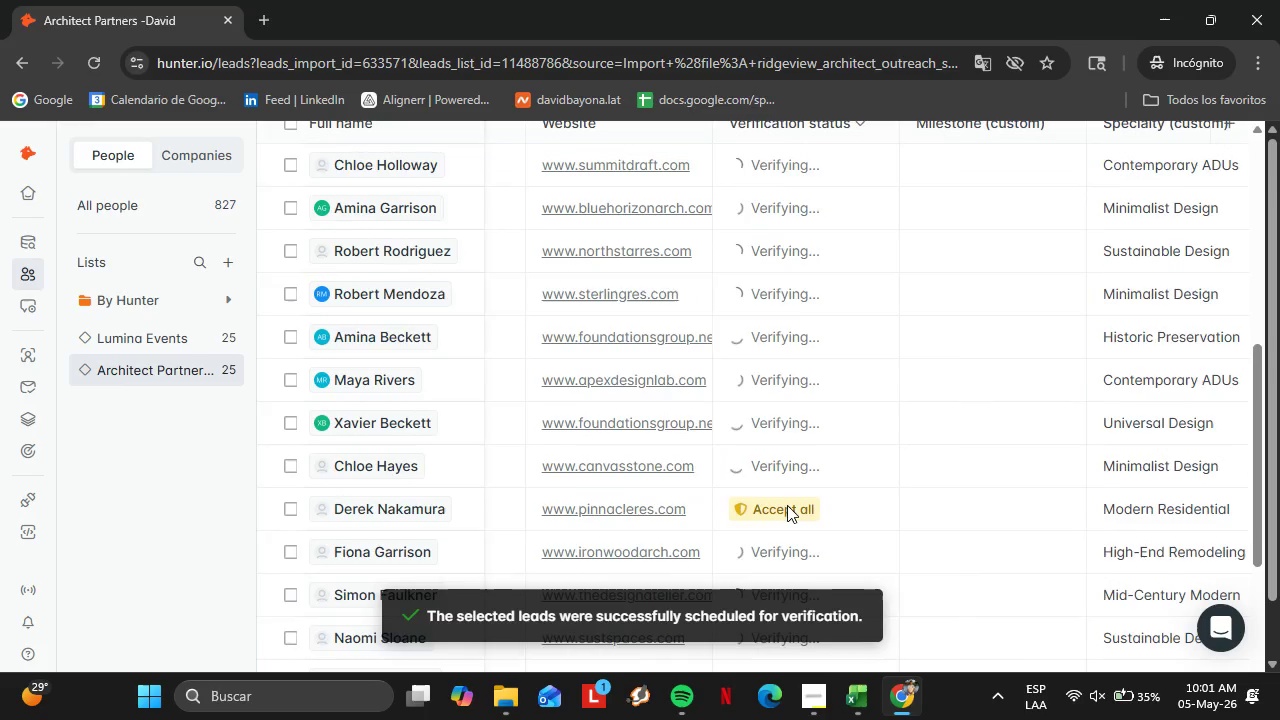 
scroll: coordinate [865, 393], scroll_direction: down, amount: 5.0
 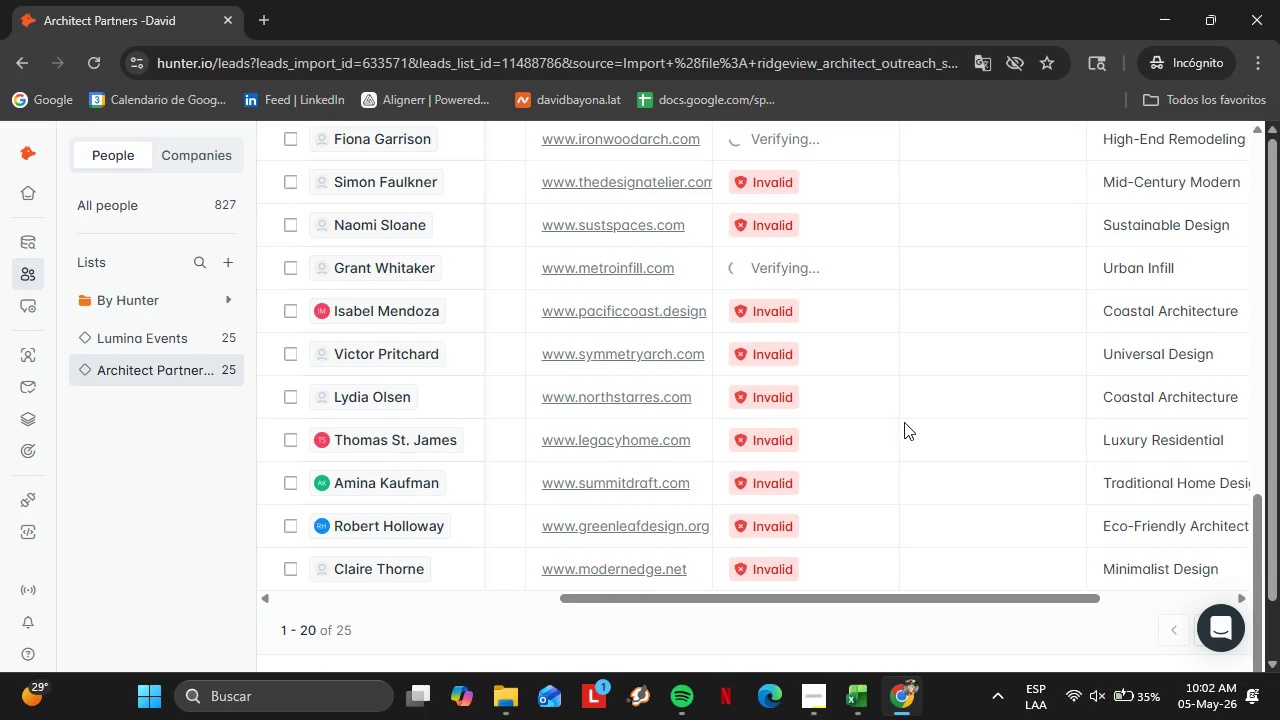 
scroll: coordinate [904, 422], scroll_direction: up, amount: 3.0
 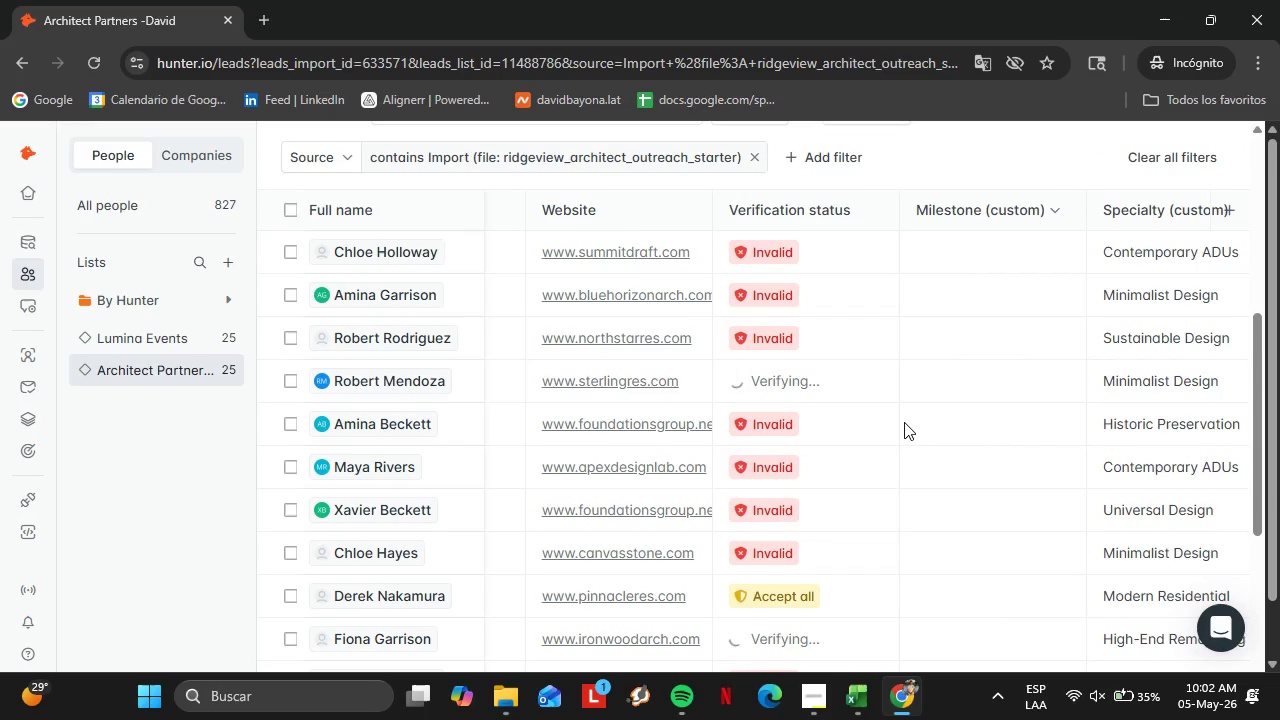 
scroll: coordinate [928, 553], scroll_direction: down, amount: 1.0
 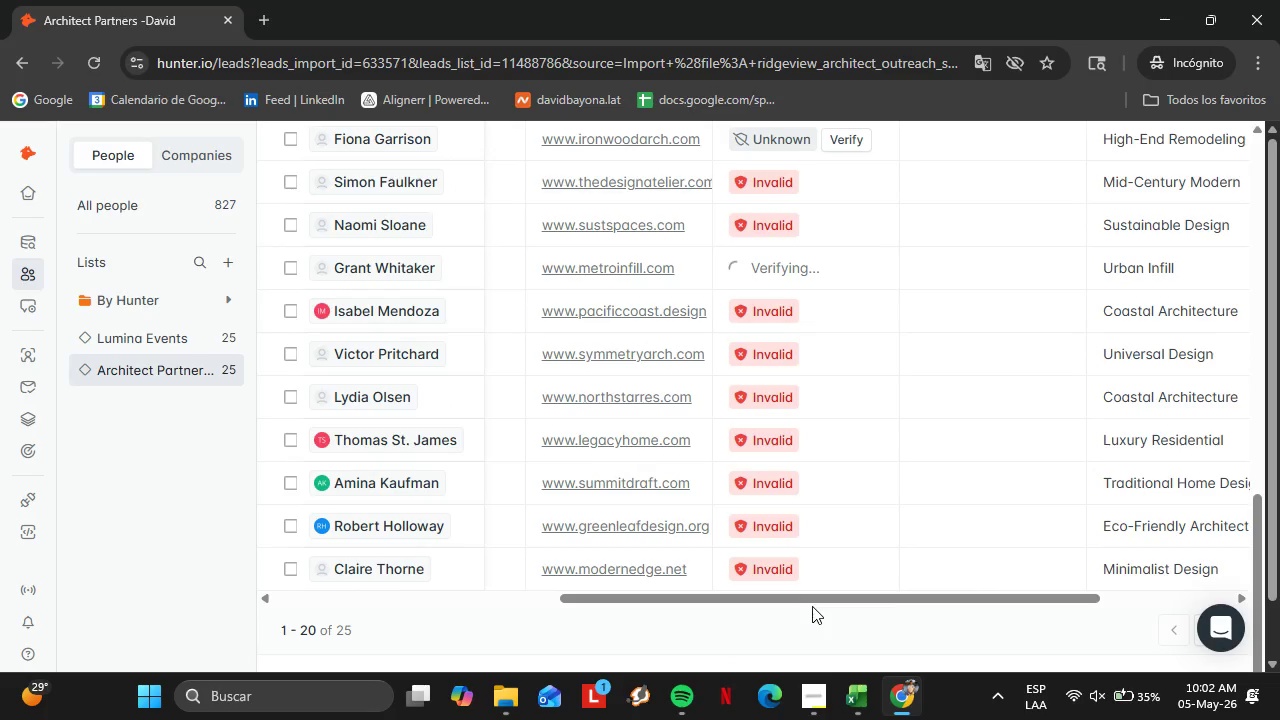 
left_click_drag(start_coordinate=[805, 592], to_coordinate=[1021, 568])
 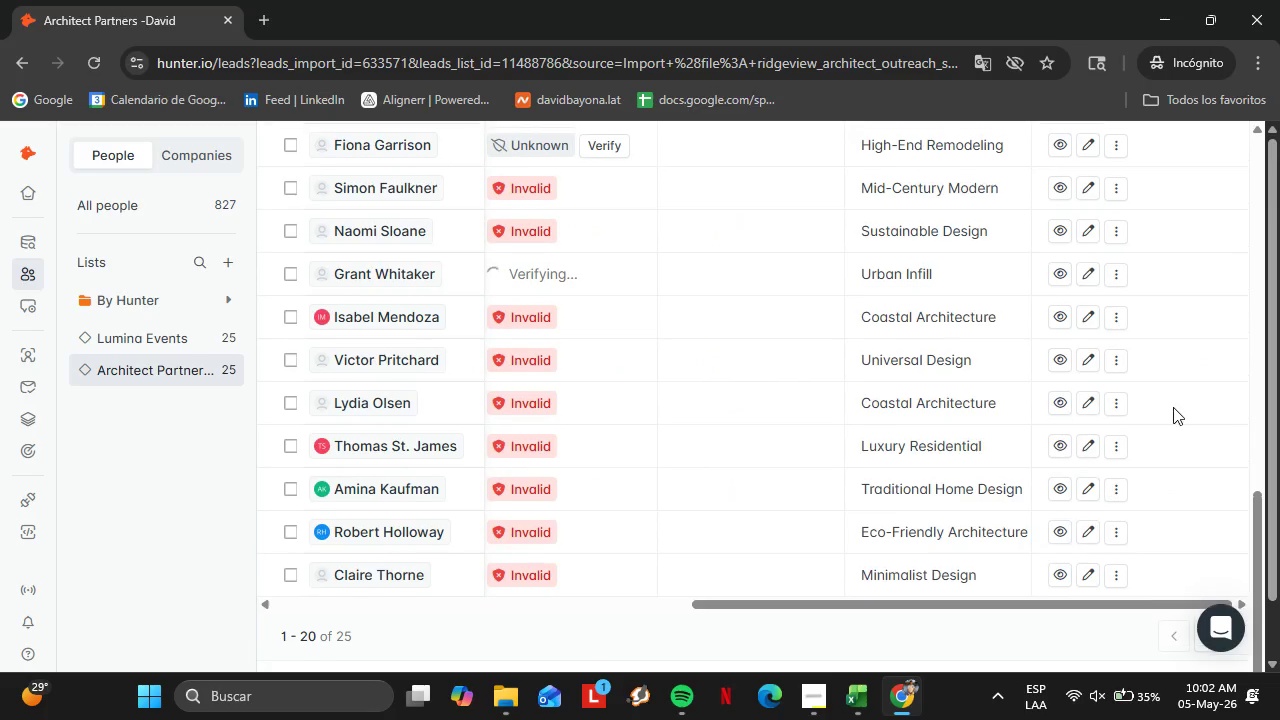 
scroll: coordinate [1185, 397], scroll_direction: up, amount: 5.0
 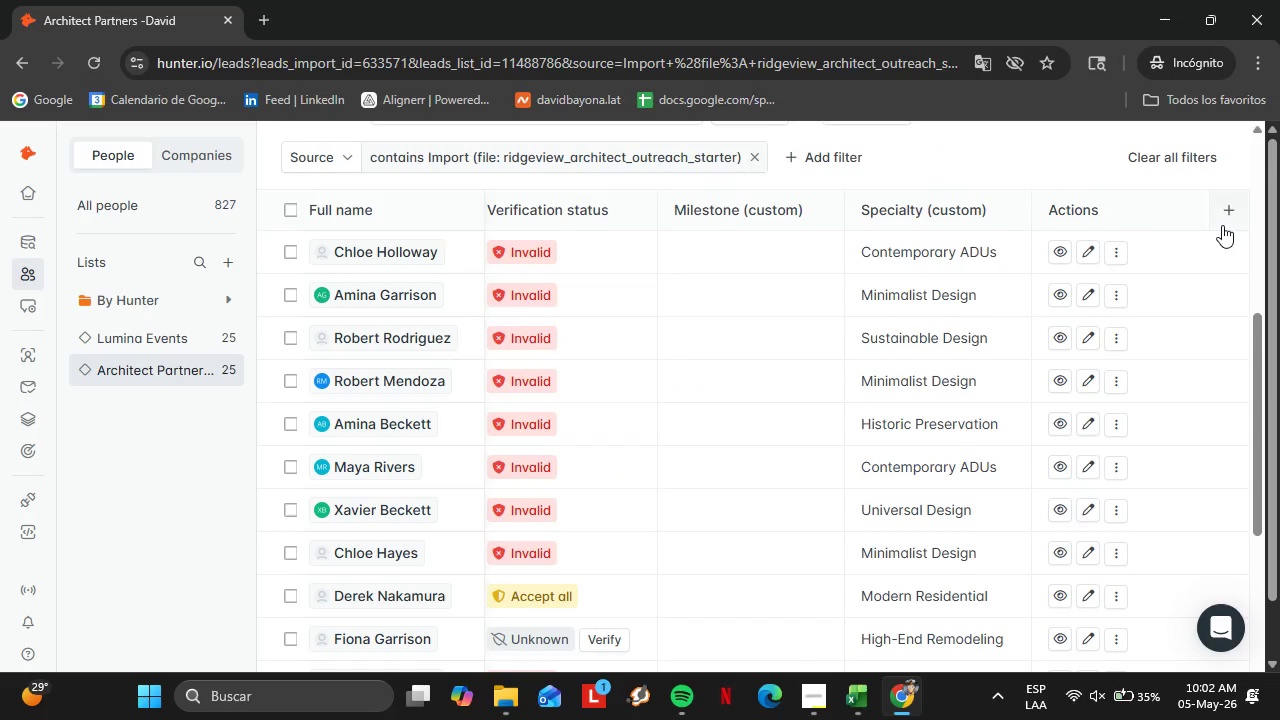 
left_click([1220, 216])
 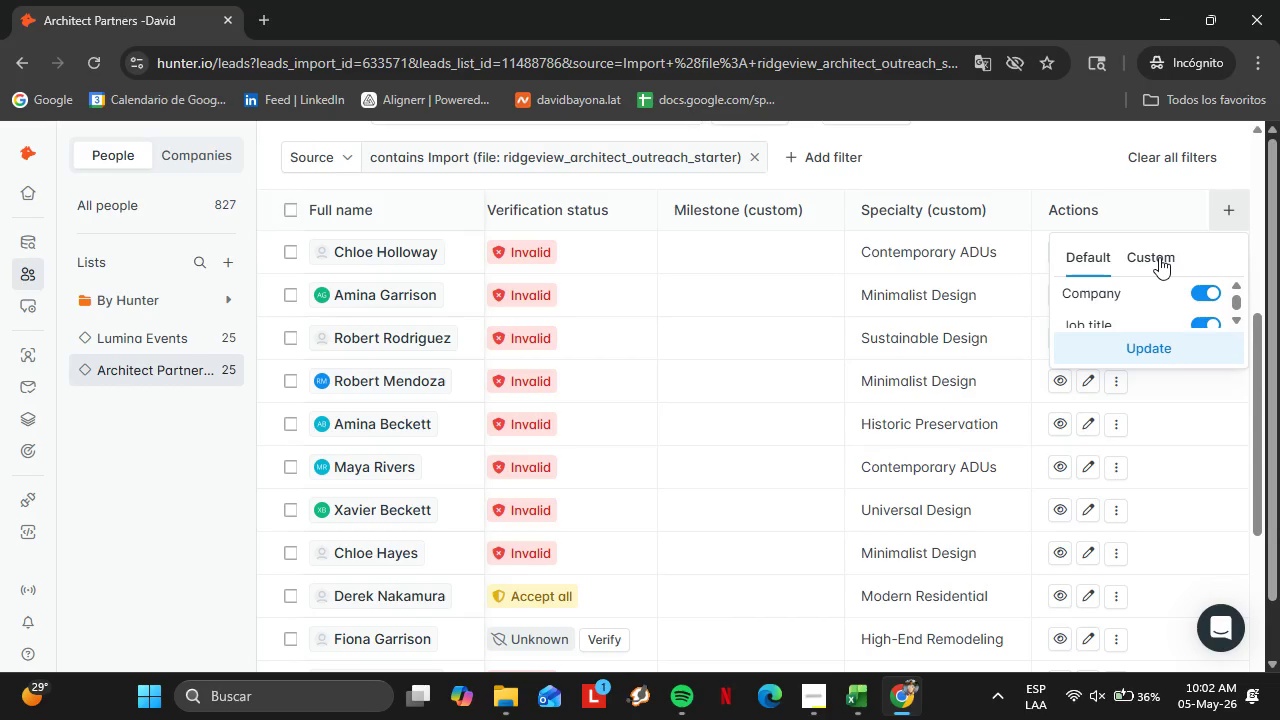 
wait(18.78)
 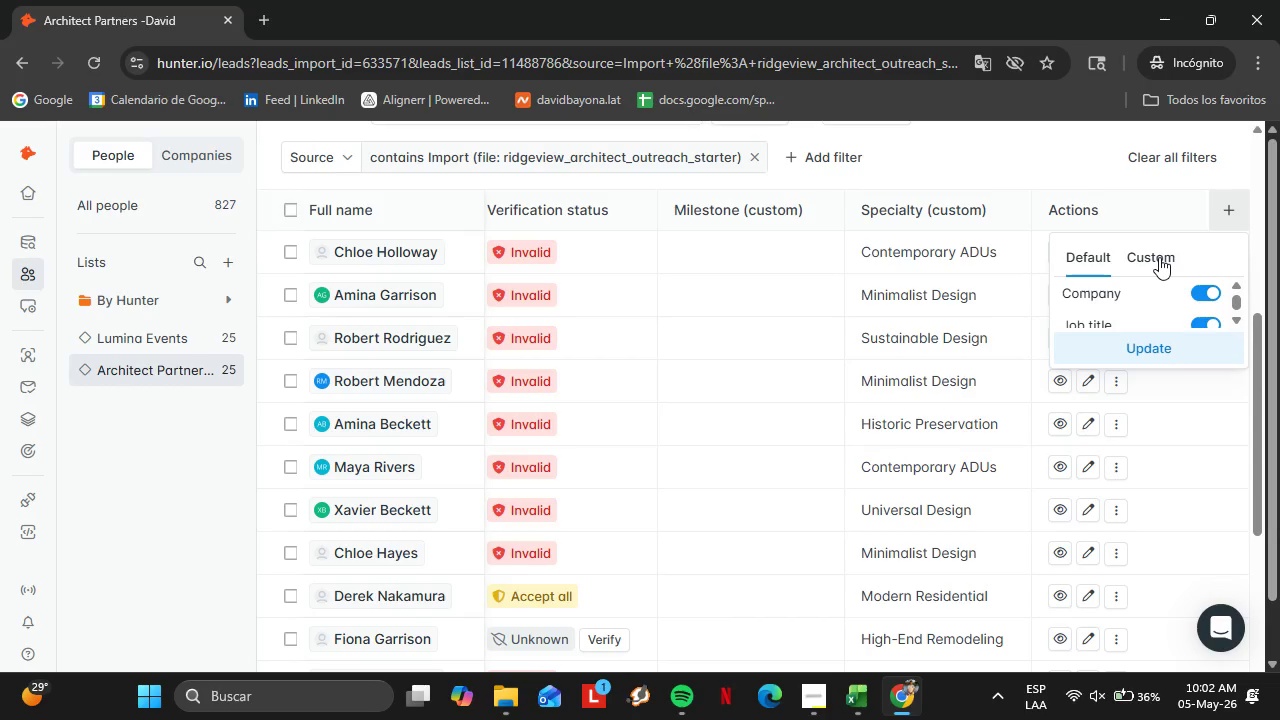 
left_click([1150, 266])
 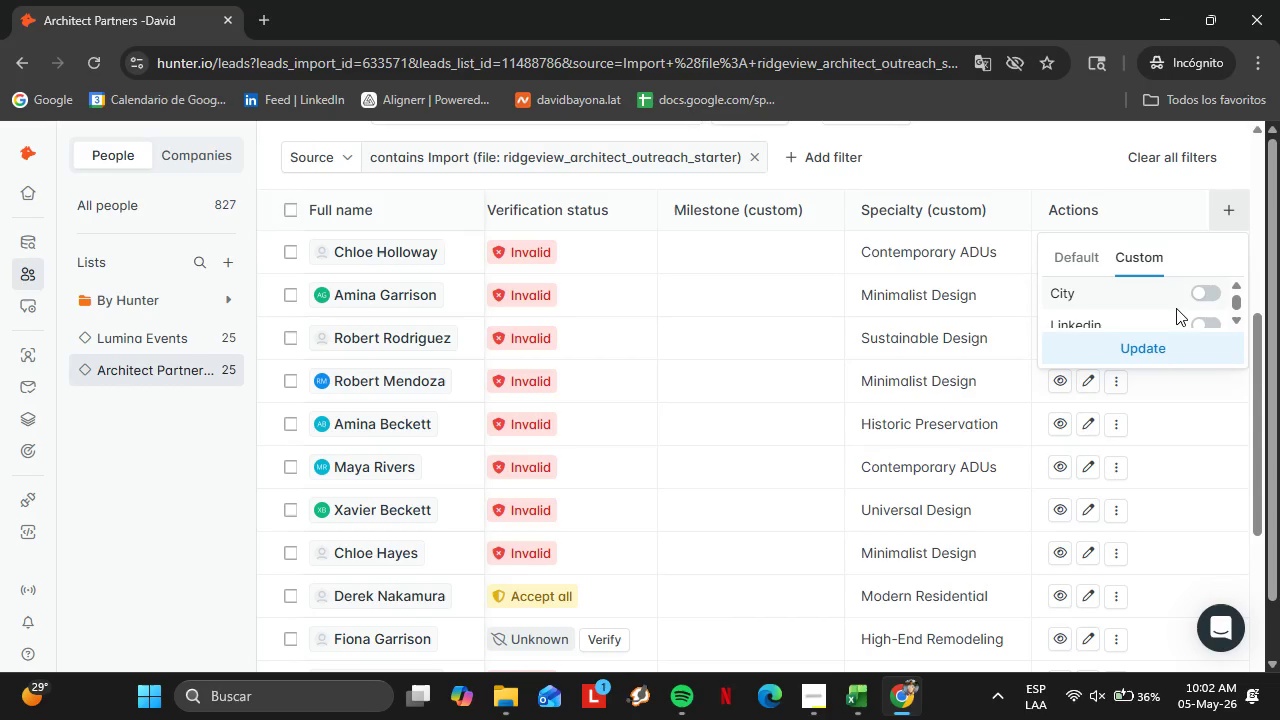 
scroll: coordinate [1182, 312], scroll_direction: down, amount: 1.0
 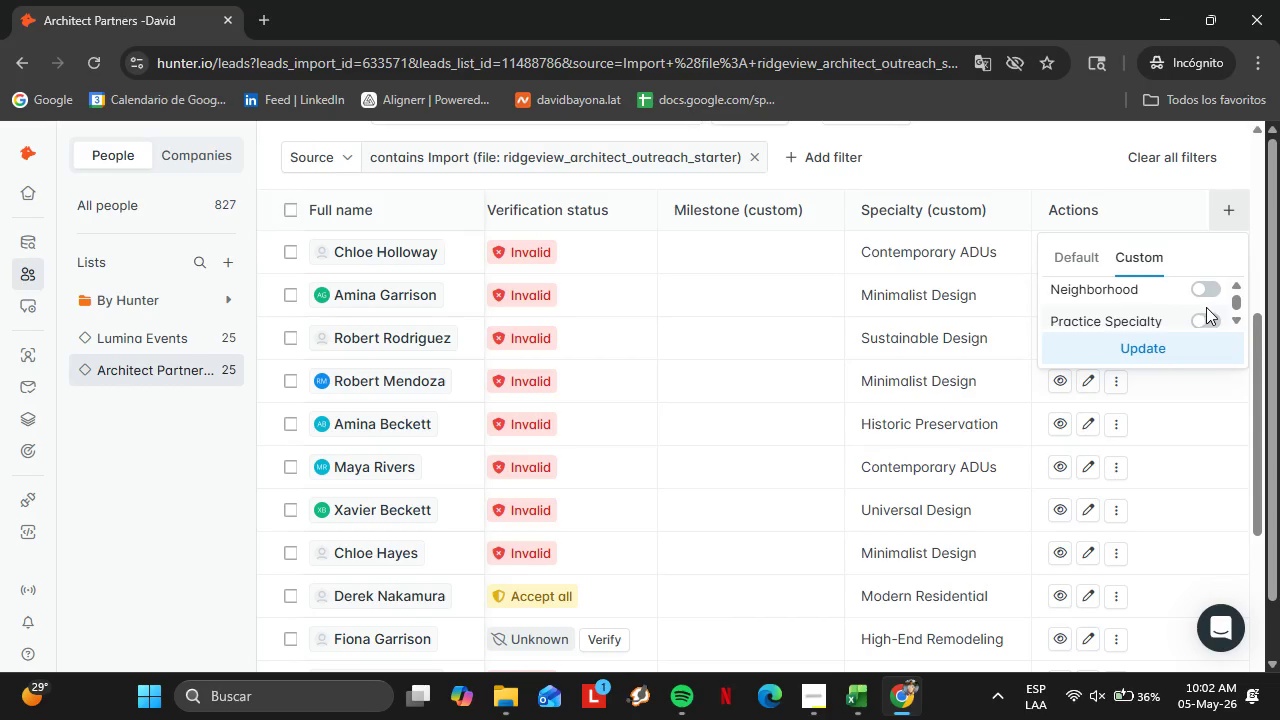 
scroll: coordinate [1208, 307], scroll_direction: up, amount: 1.0
 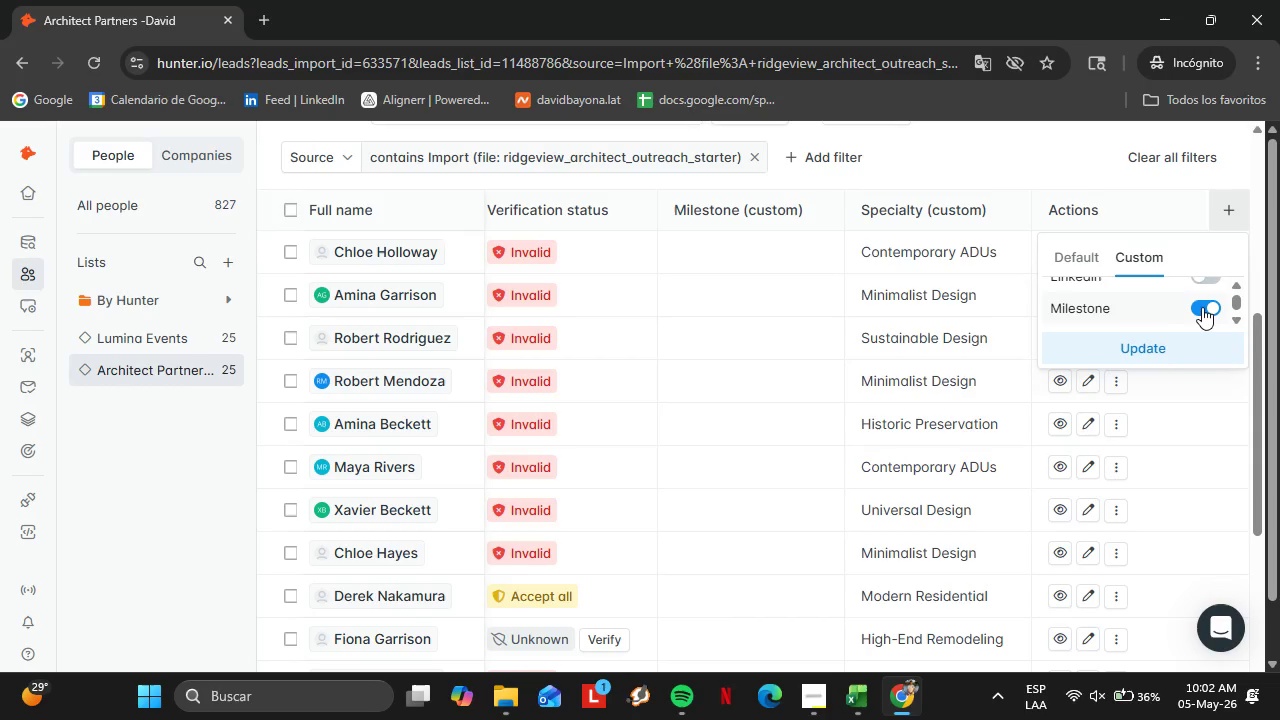 
left_click([1203, 307])
 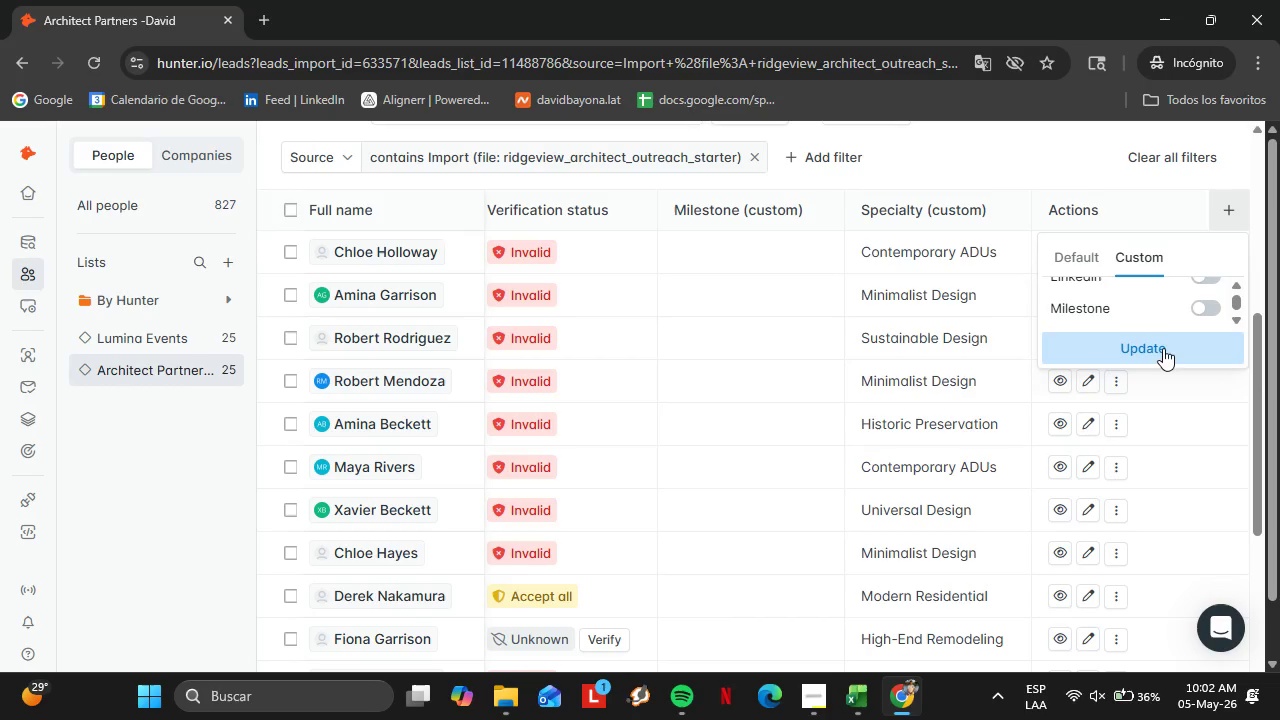 
left_click([1163, 349])
 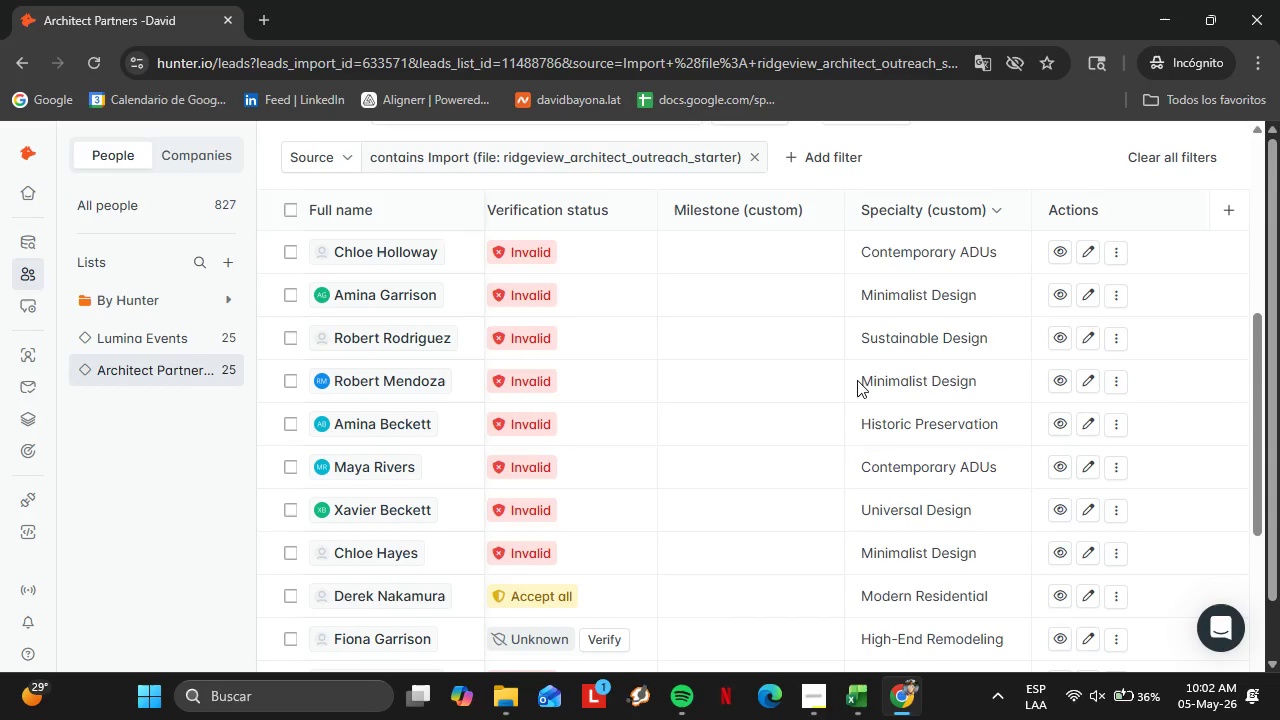 
scroll: coordinate [649, 417], scroll_direction: down, amount: 2.0
 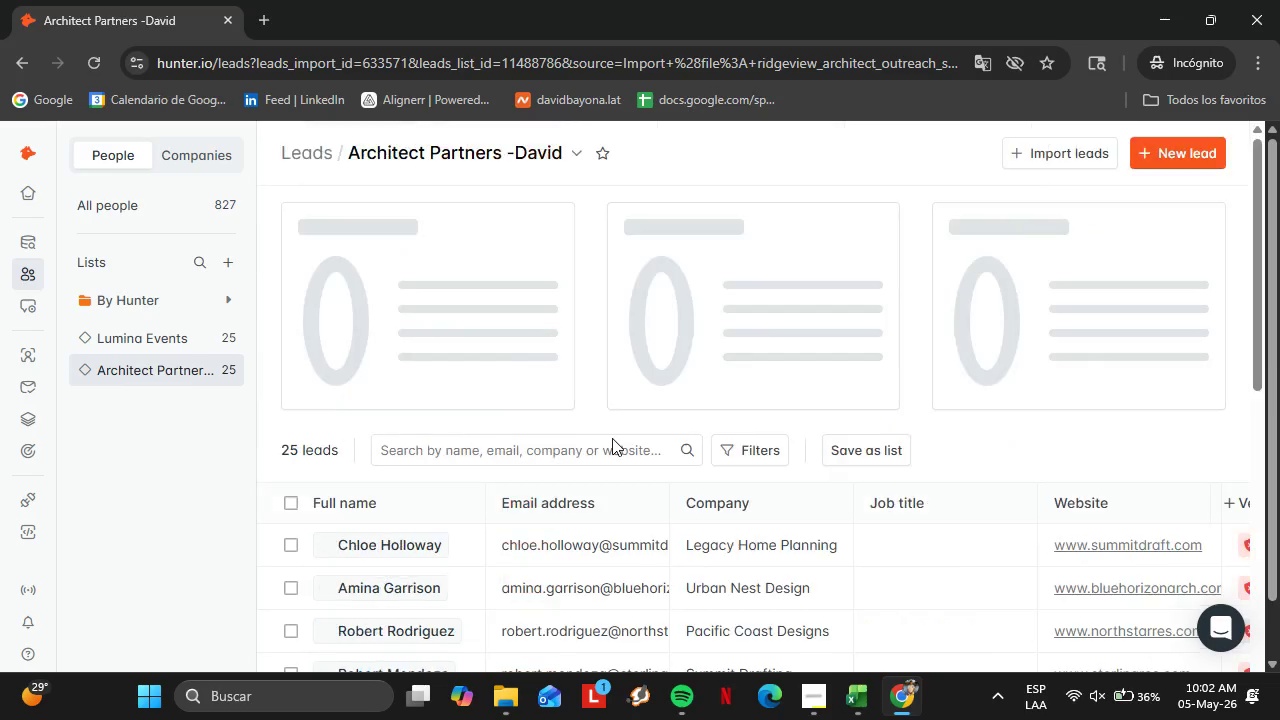 
double_click([611, 438])
 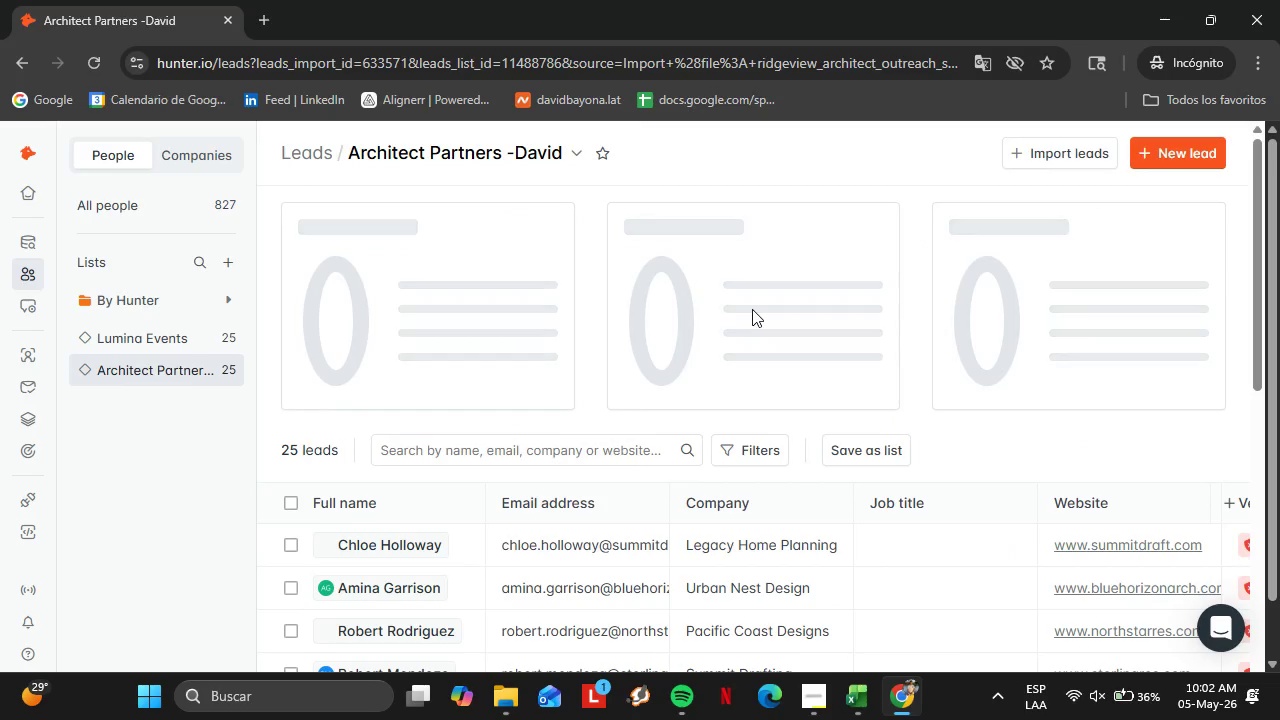 
scroll: coordinate [762, 319], scroll_direction: down, amount: 9.0
 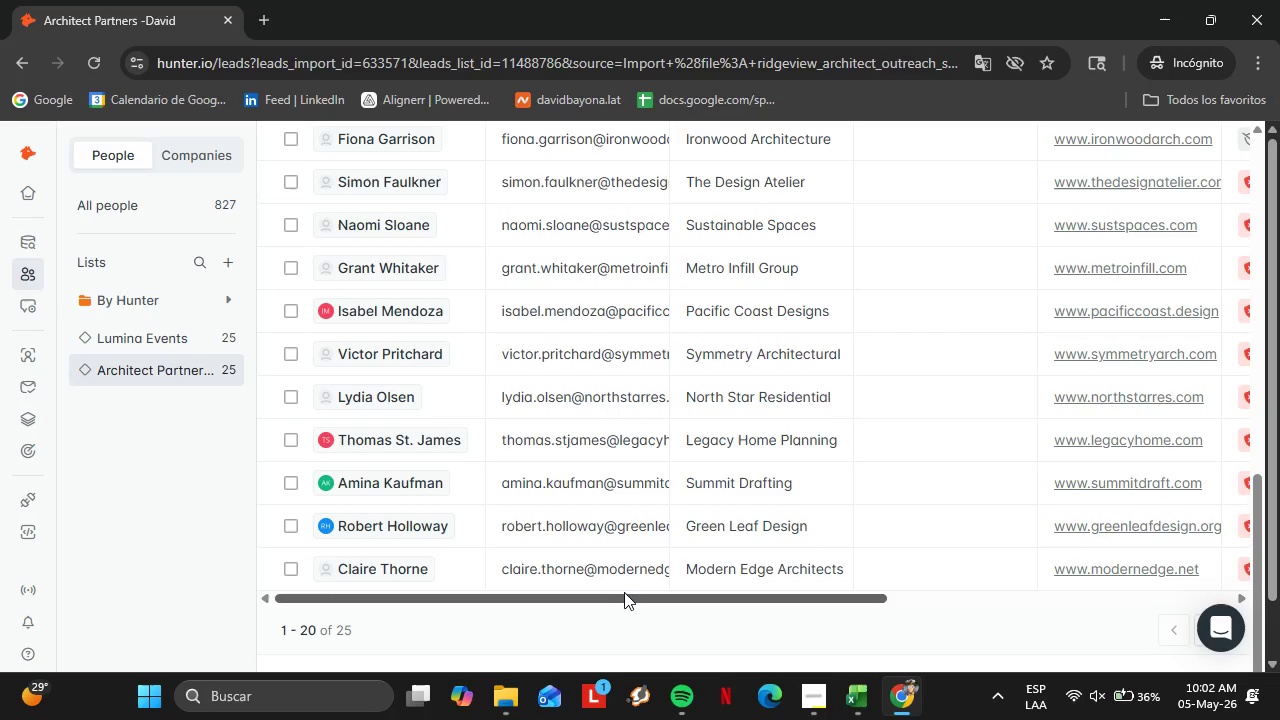 
left_click_drag(start_coordinate=[628, 593], to_coordinate=[915, 569])
 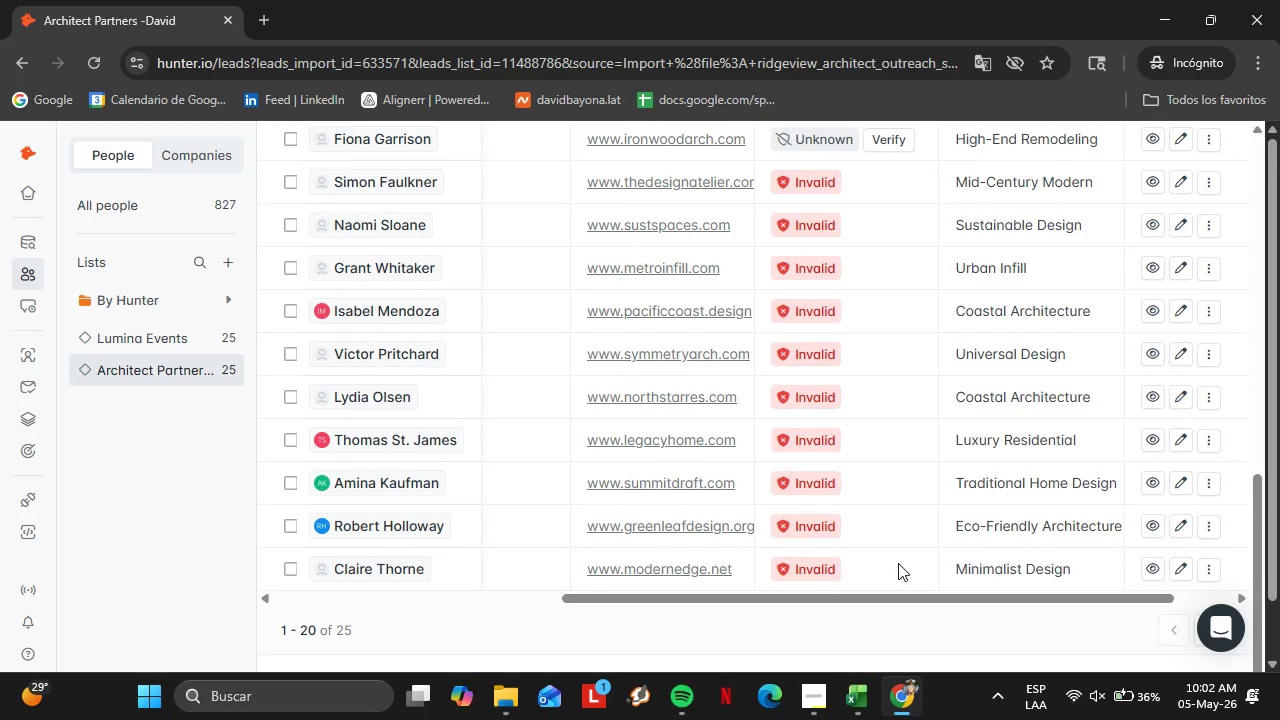 
scroll: coordinate [898, 560], scroll_direction: up, amount: 3.0
 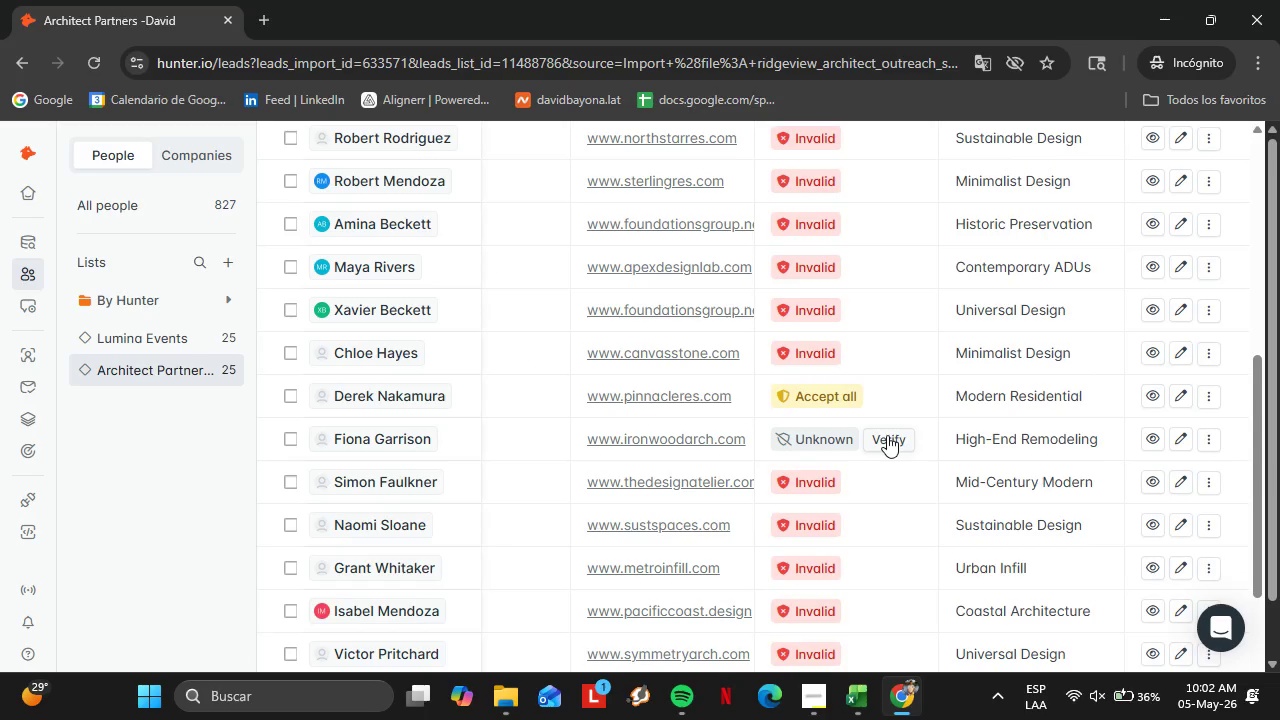 
left_click([887, 435])
 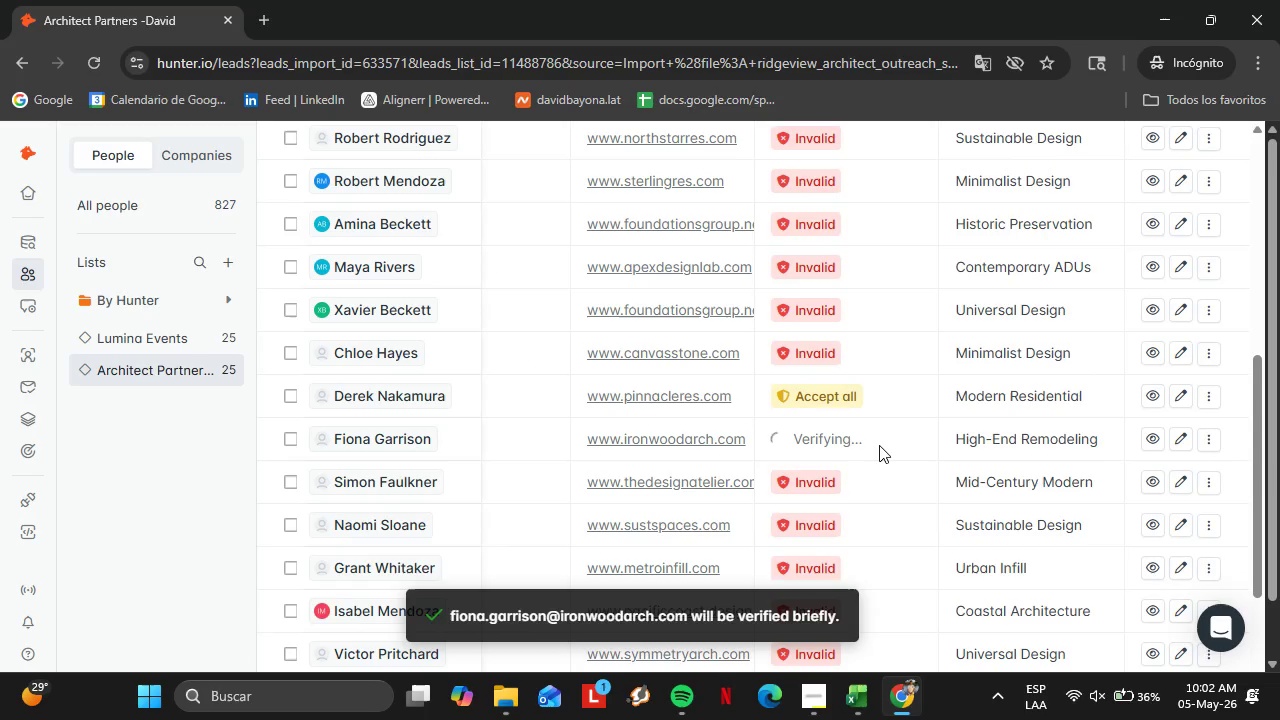 
wait(8.11)
 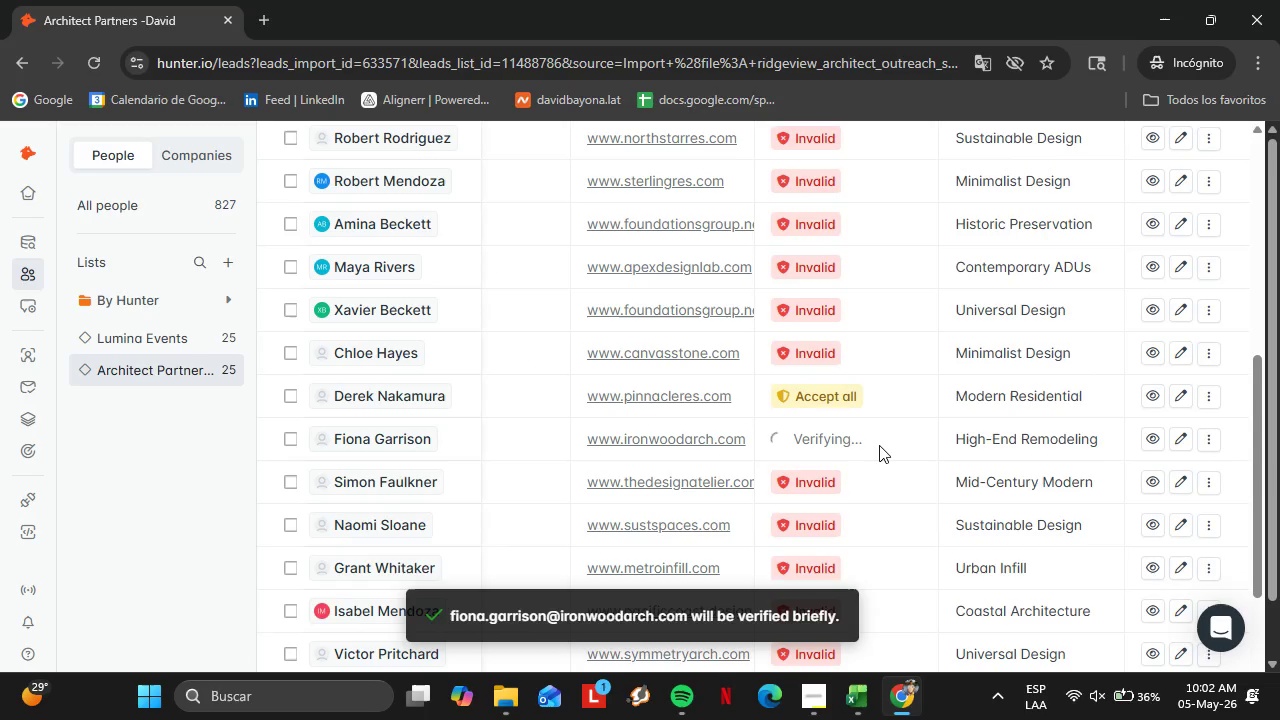 
mouse_move([915, 497])
 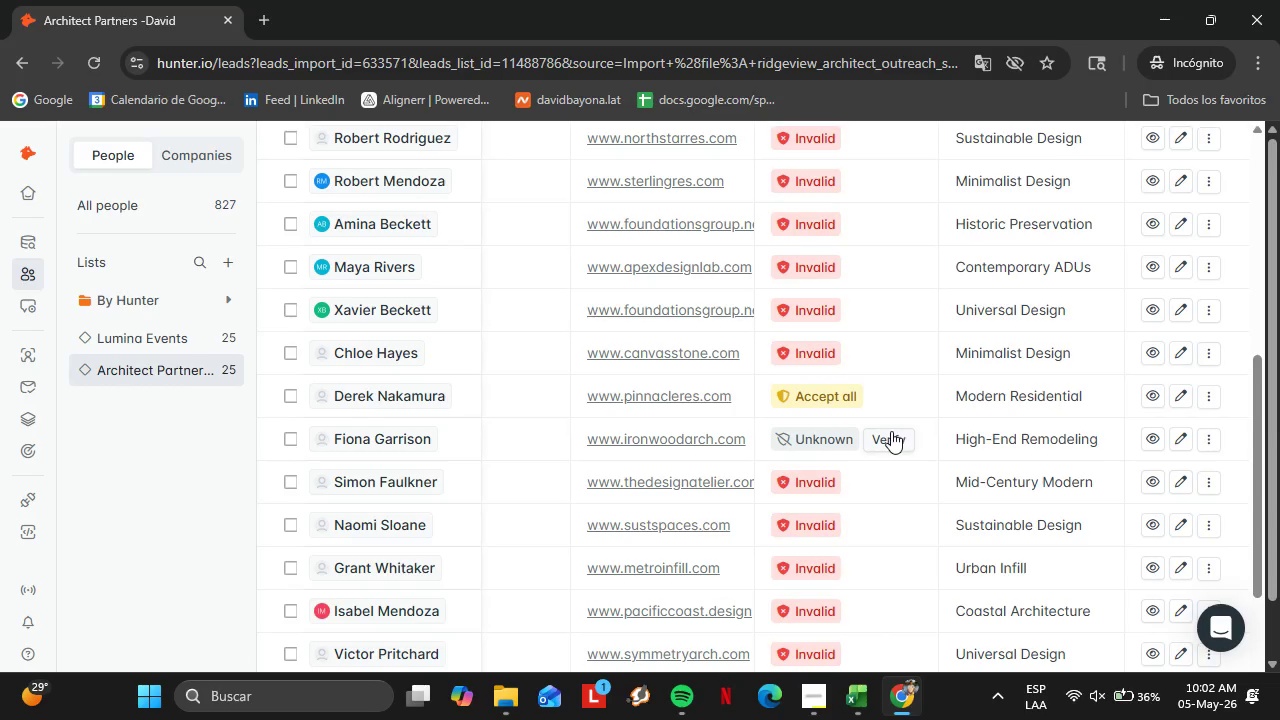 
left_click([891, 431])
 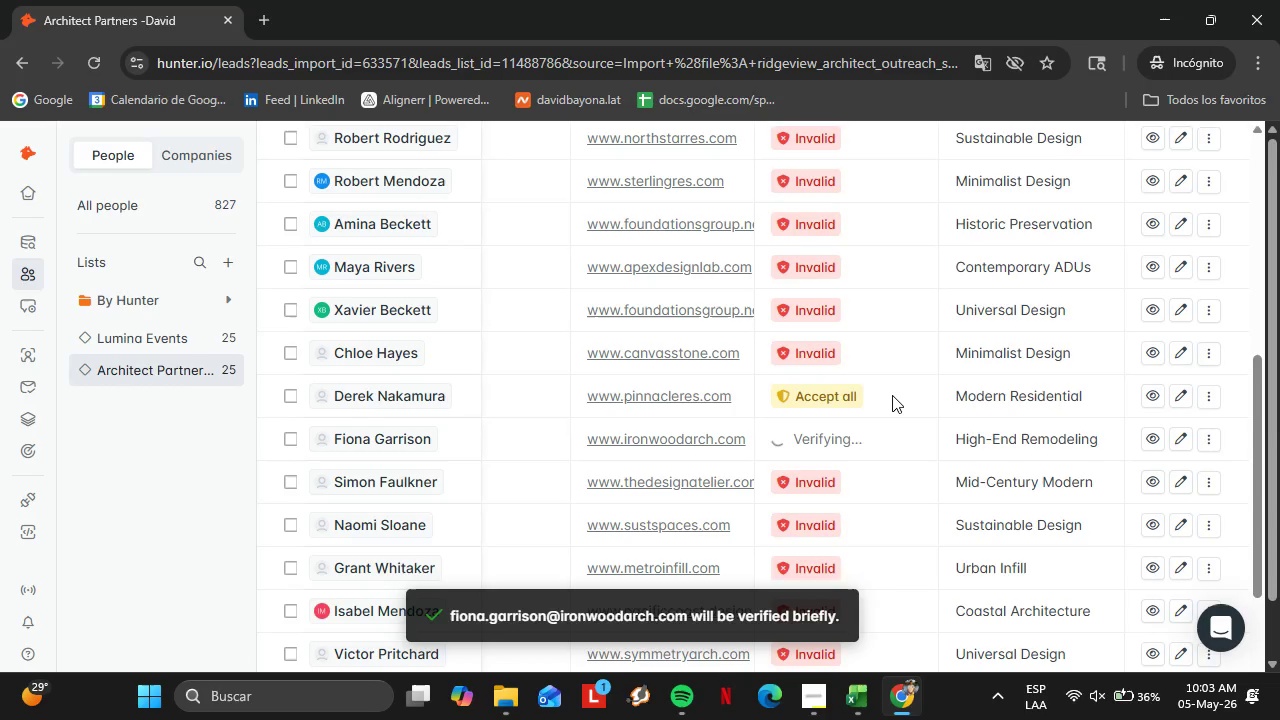 
wait(14.95)
 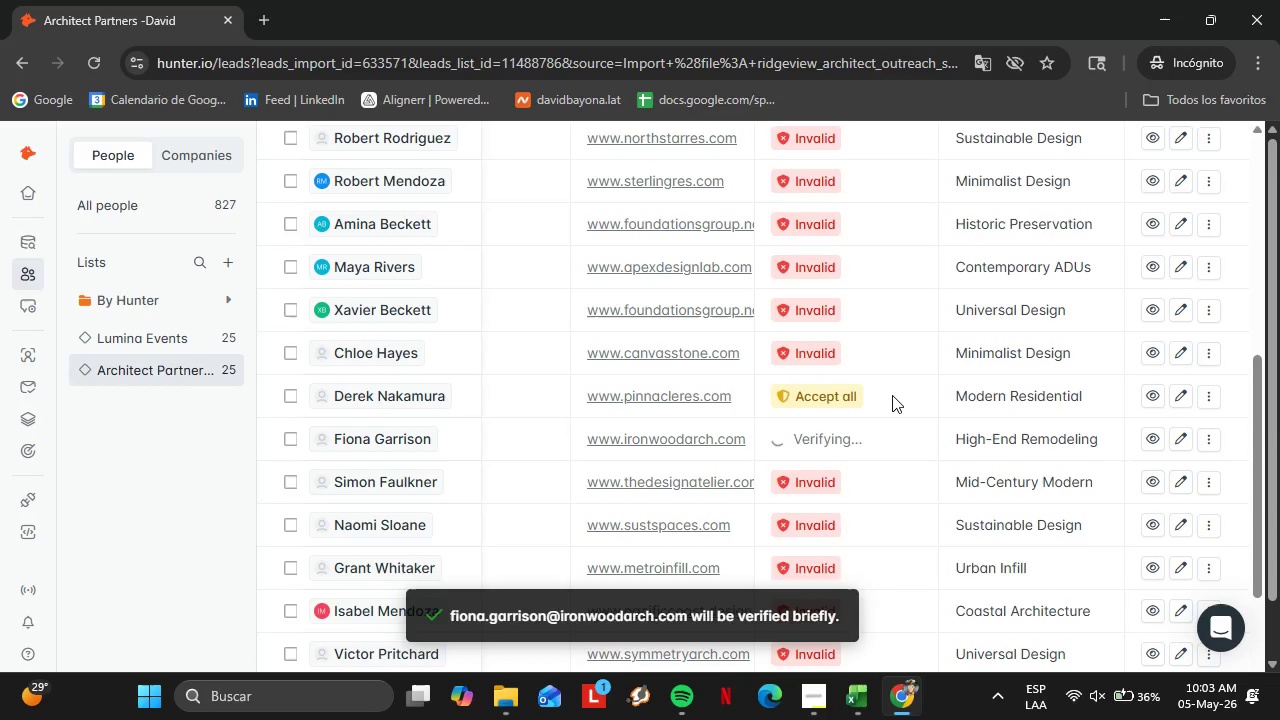 
scroll: coordinate [888, 548], scroll_direction: down, amount: 5.0
 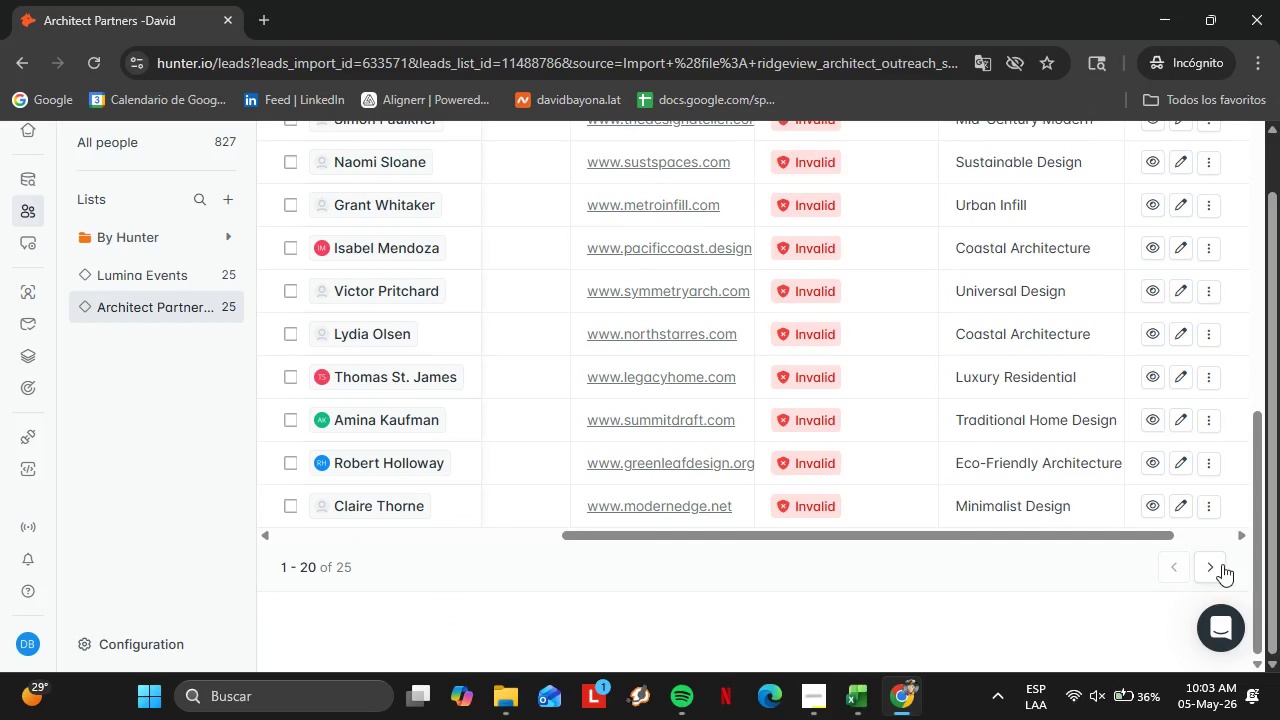 
left_click([1218, 565])
 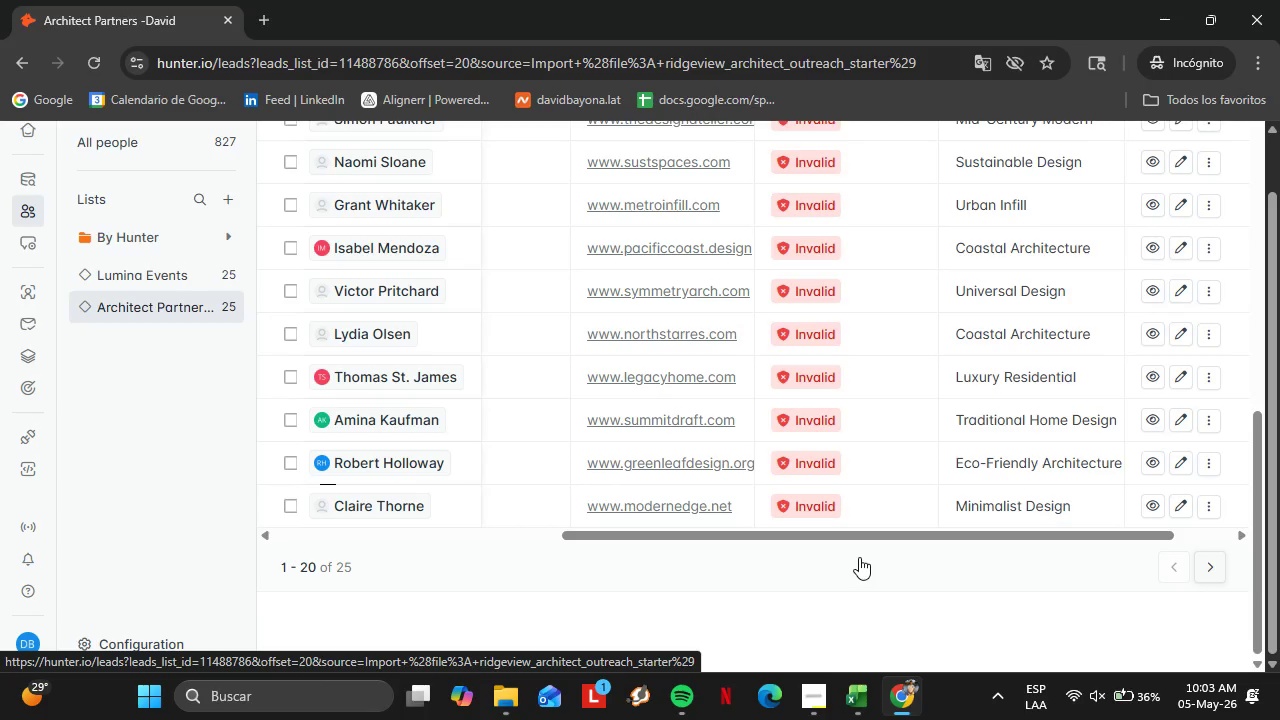 
scroll: coordinate [964, 479], scroll_direction: down, amount: 6.0
 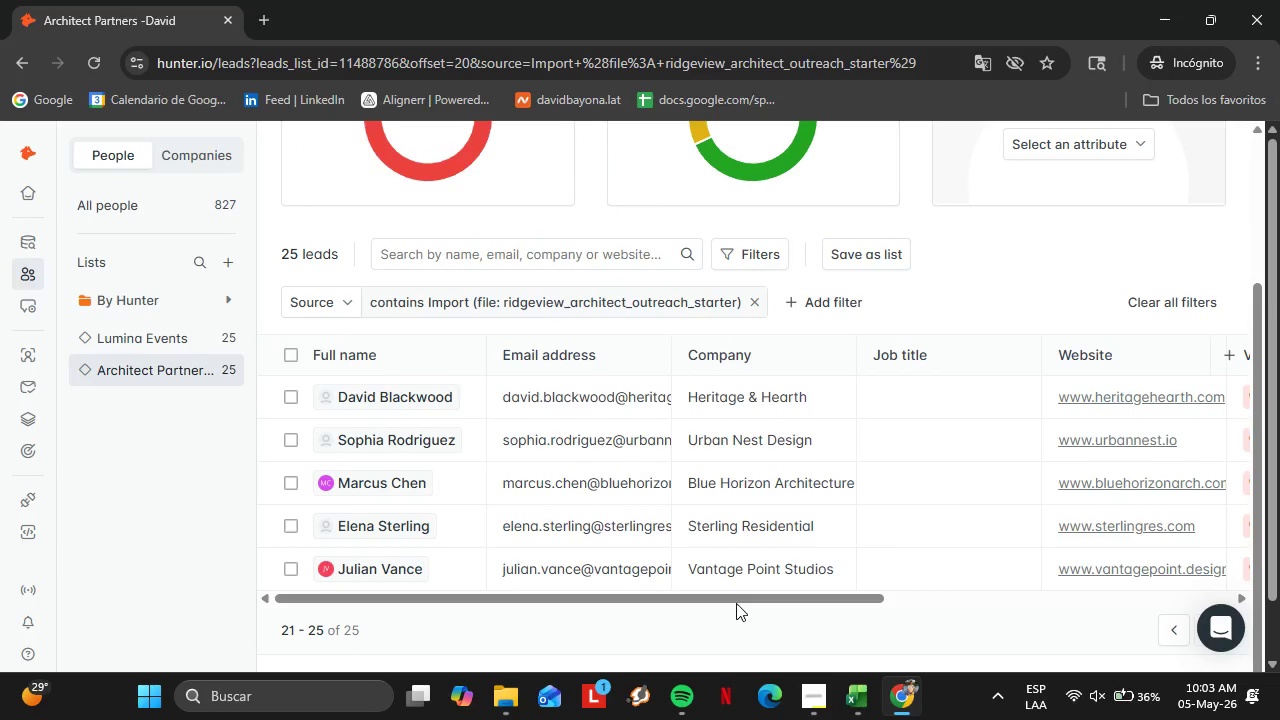 
left_click_drag(start_coordinate=[736, 601], to_coordinate=[770, 589])
 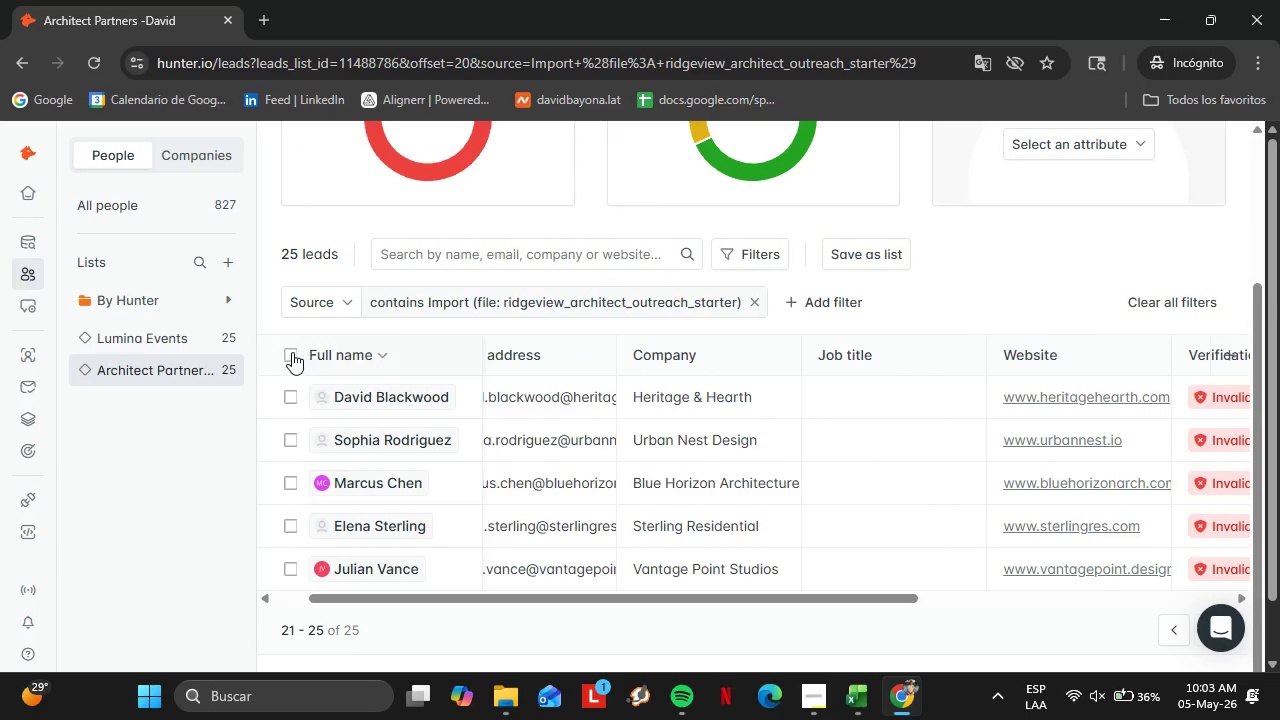 
left_click([291, 352])
 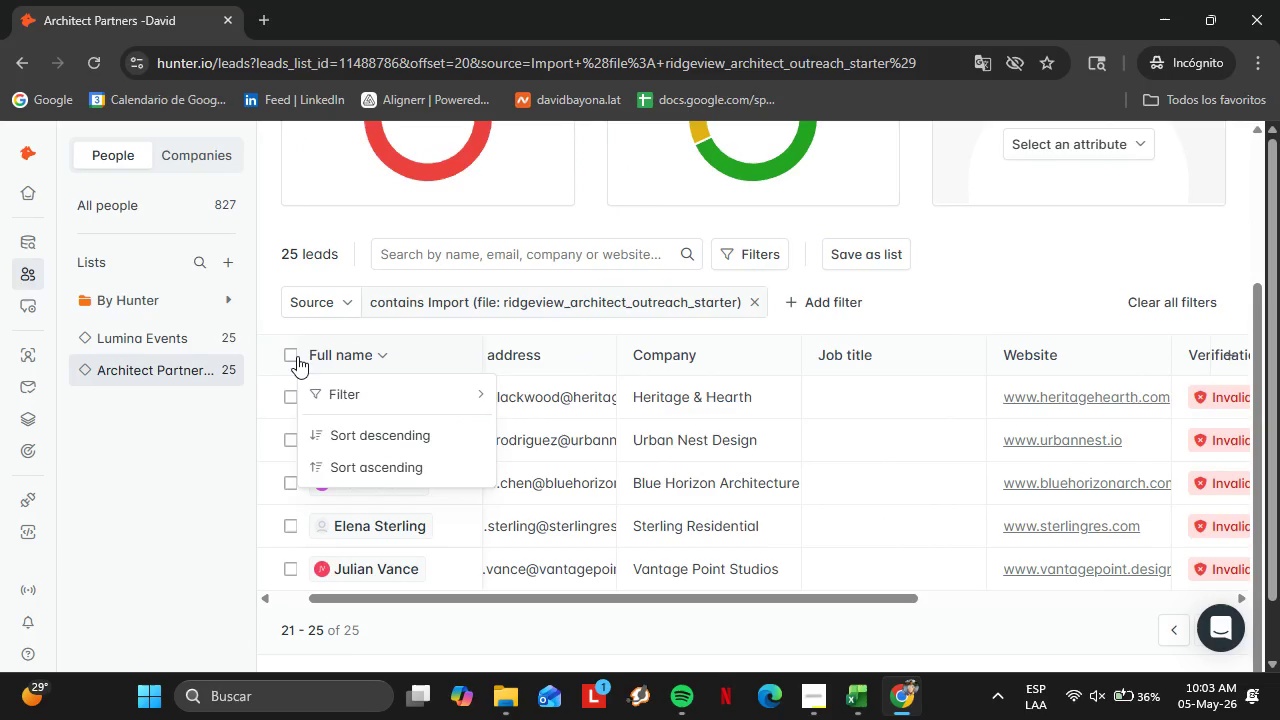 
left_click([296, 357])
 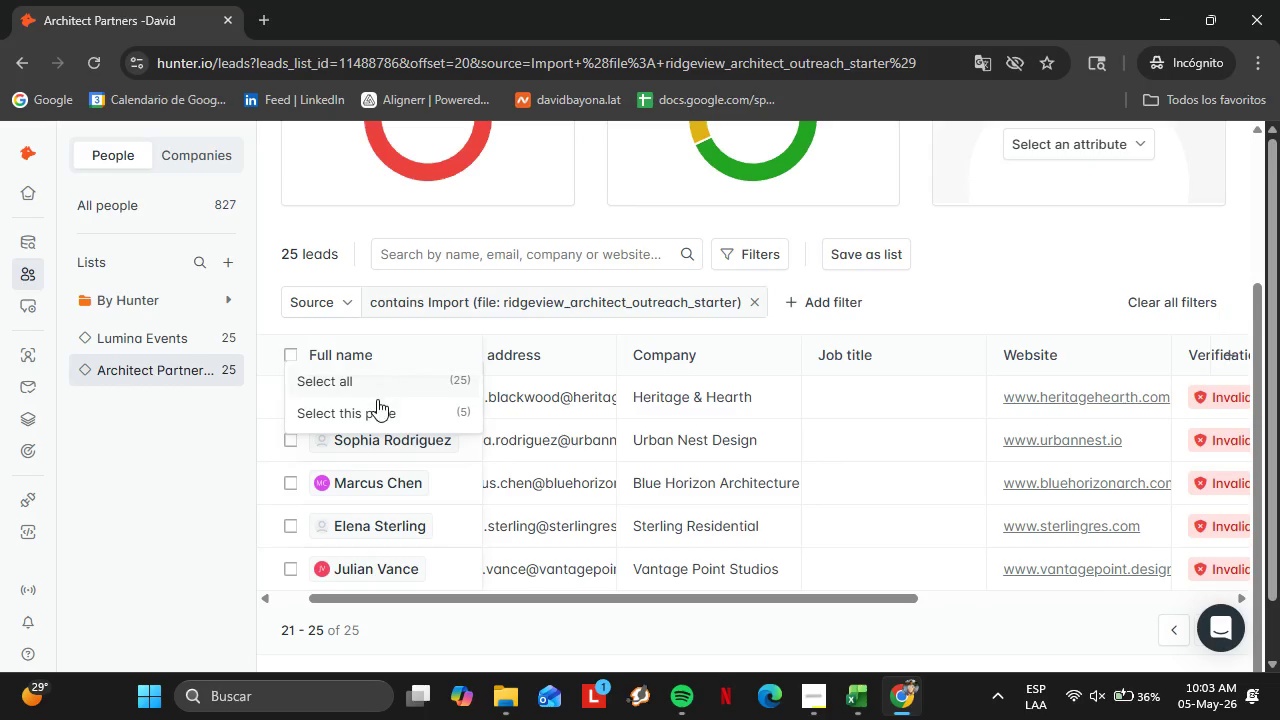 
left_click([366, 407])
 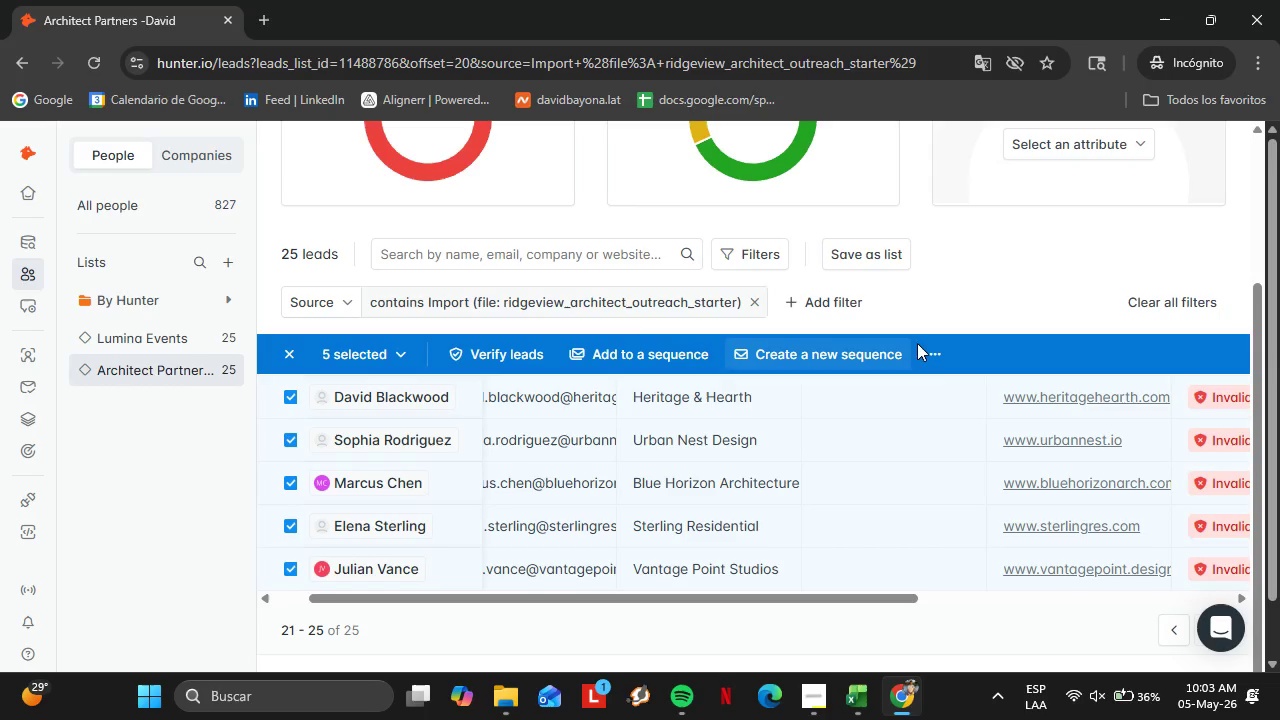 
left_click([923, 342])
 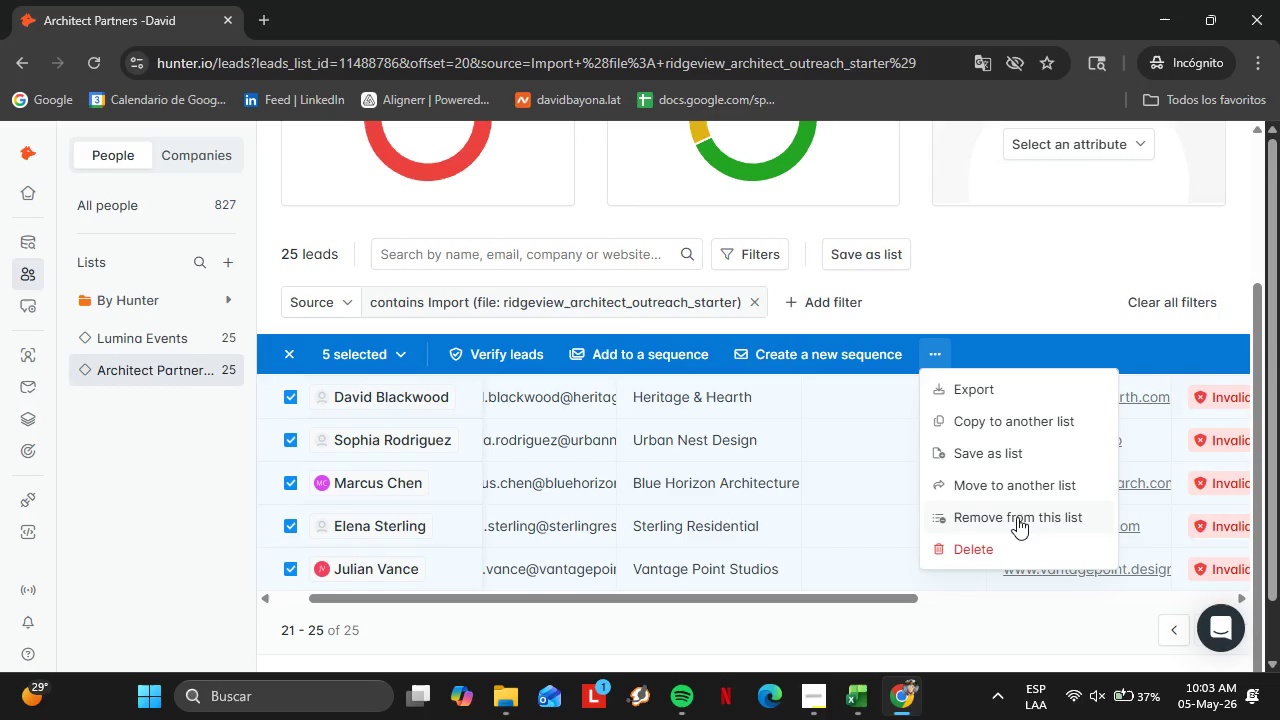 
left_click([1017, 517])
 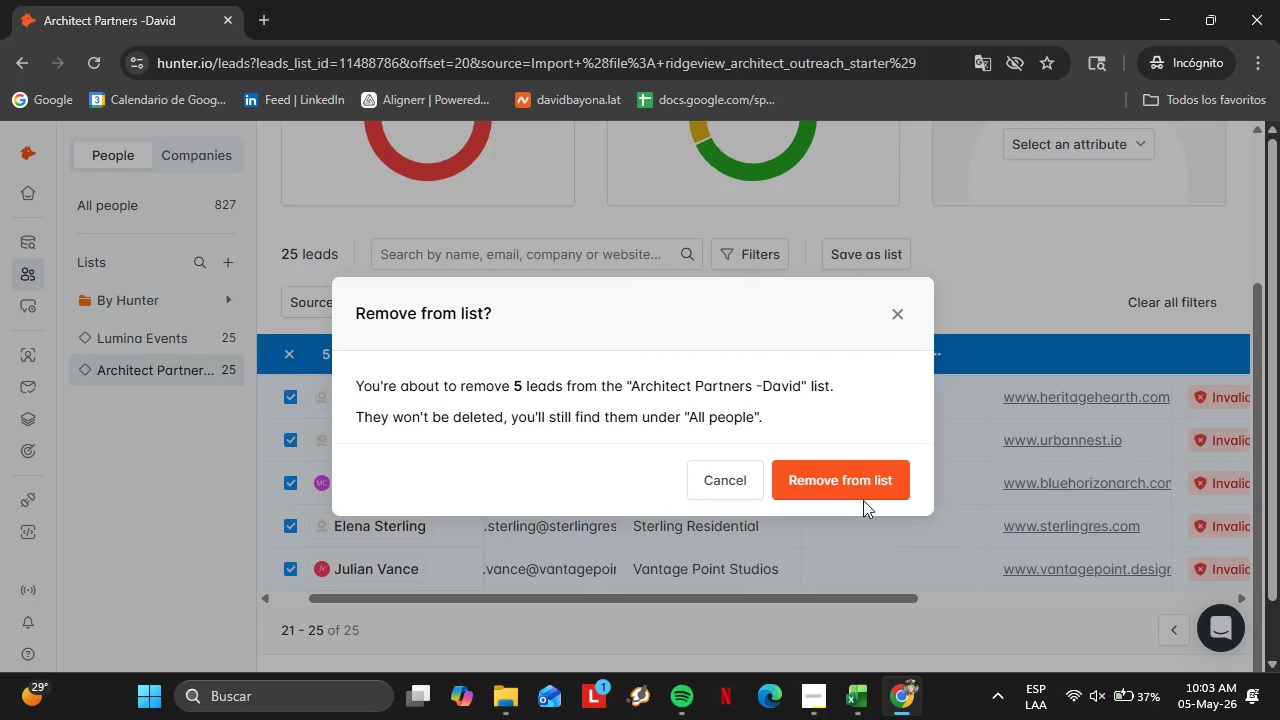 
left_click([851, 488])
 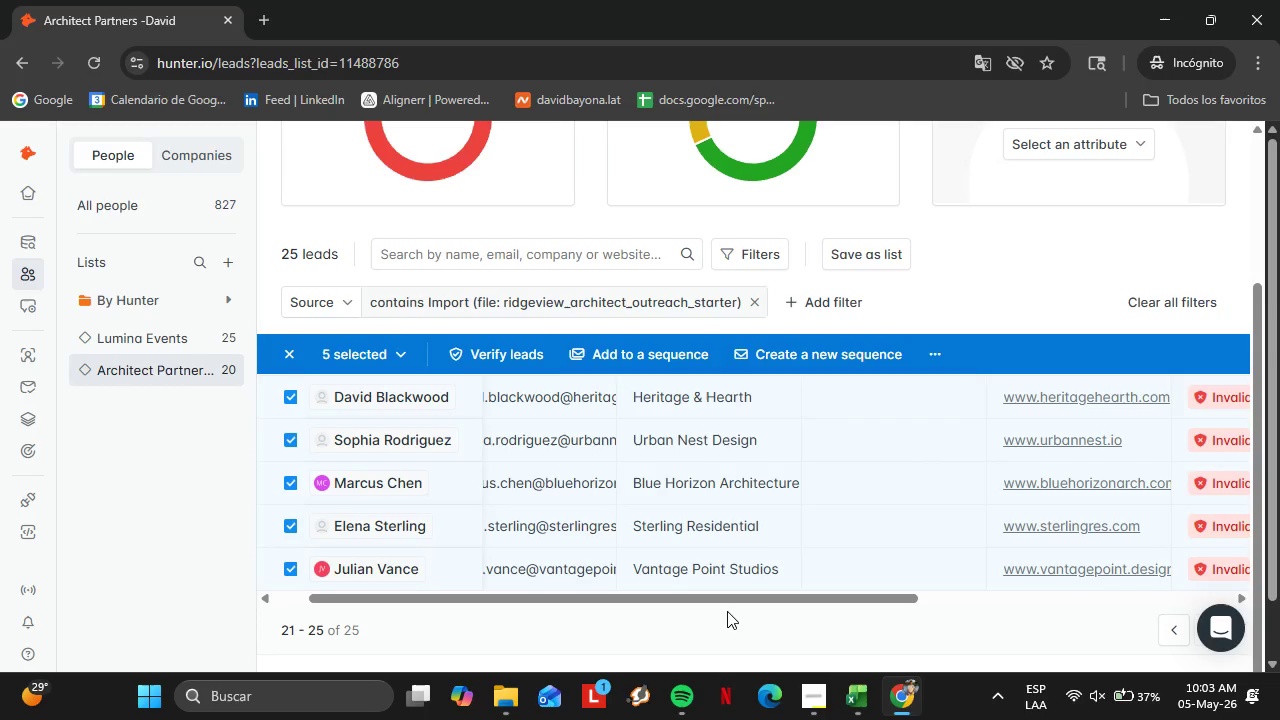 
left_click_drag(start_coordinate=[729, 601], to_coordinate=[741, 600])
 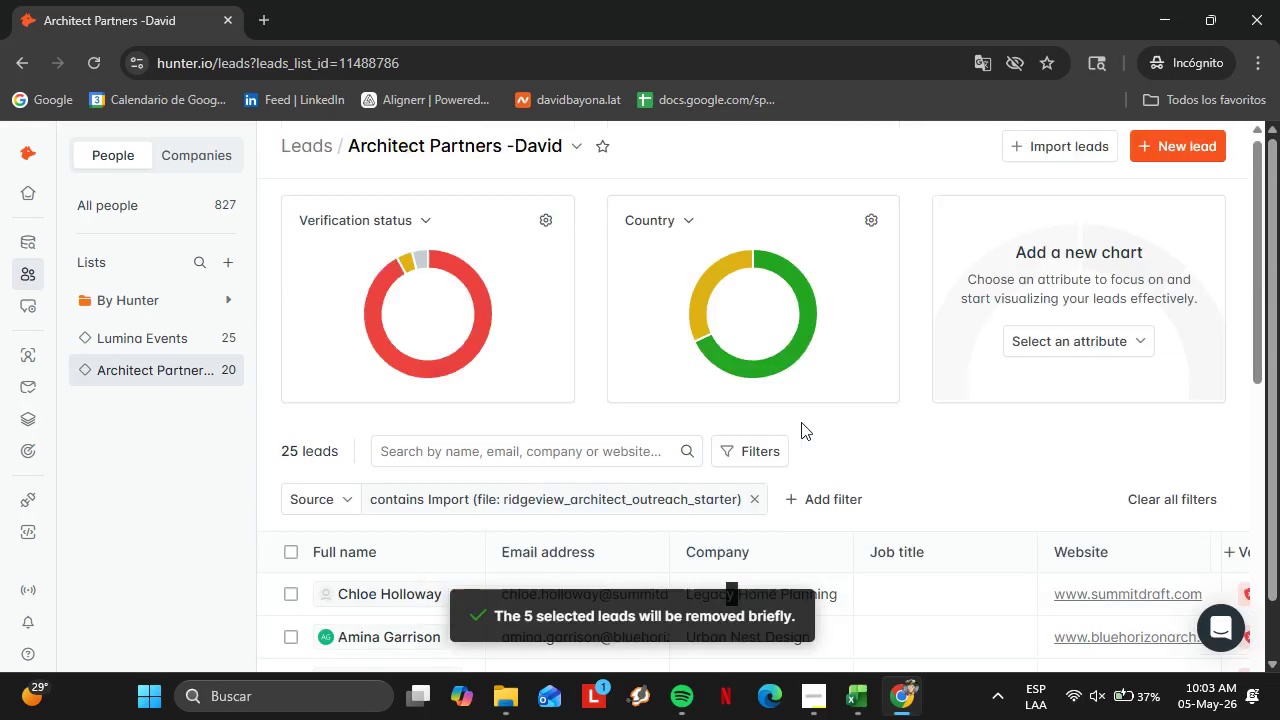 
scroll: coordinate [801, 422], scroll_direction: down, amount: 1.0
 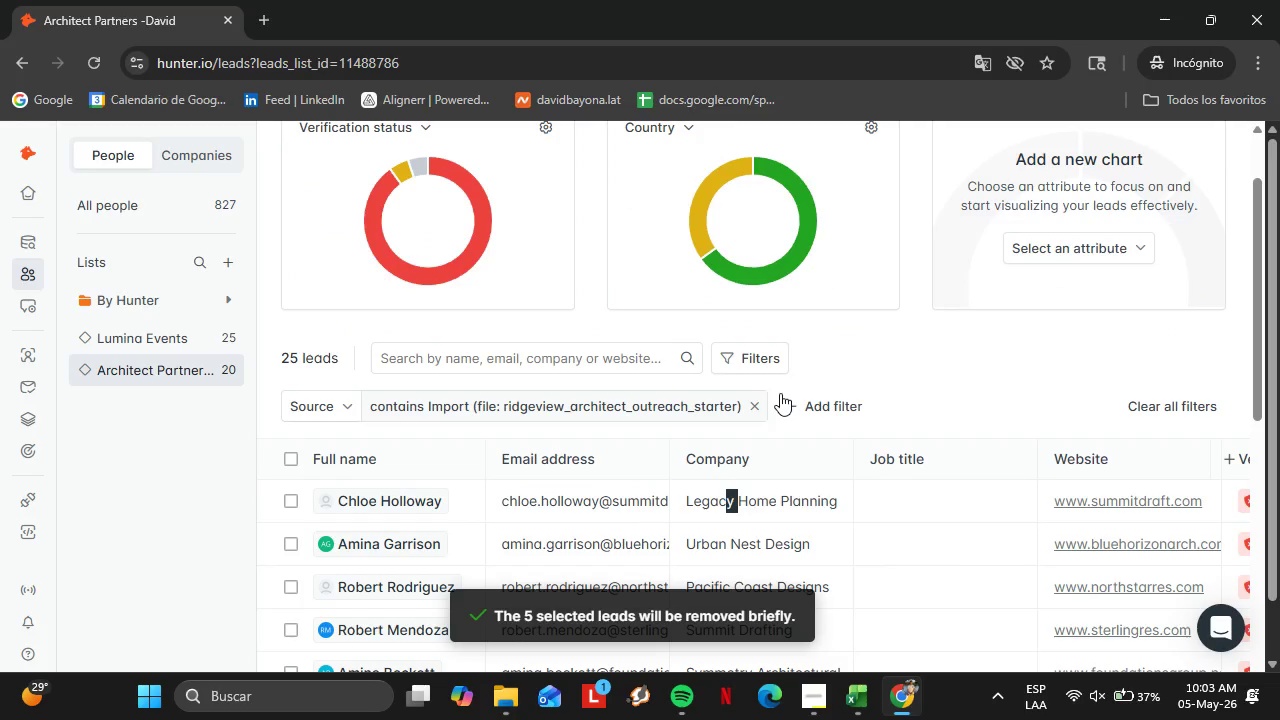 
scroll: coordinate [782, 388], scroll_direction: up, amount: 1.0
 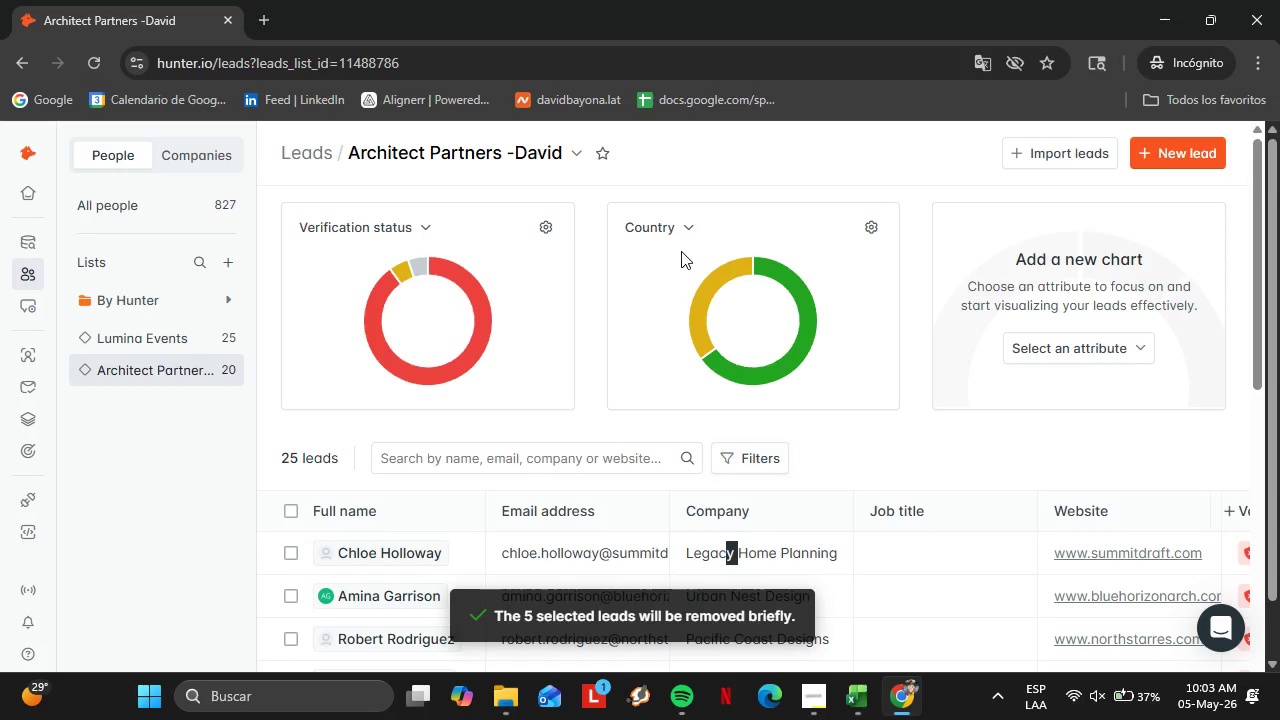 
mouse_move([740, 291])
 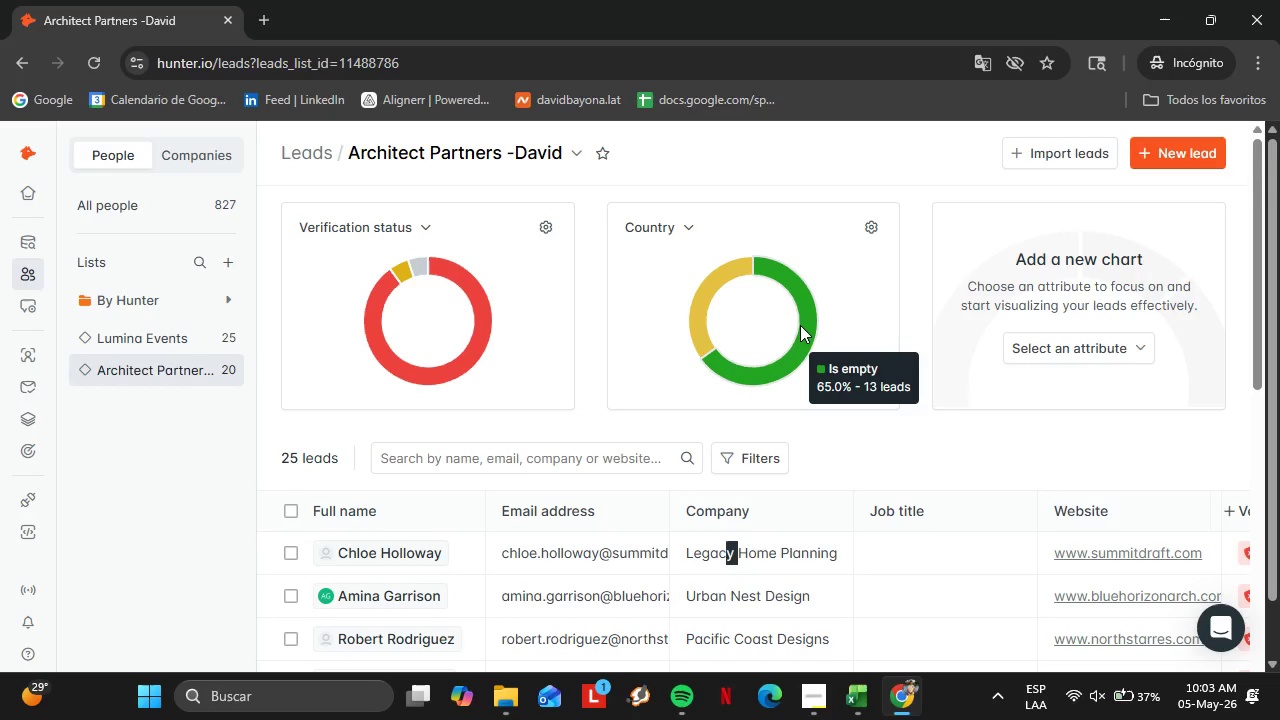 
wait(16.25)
 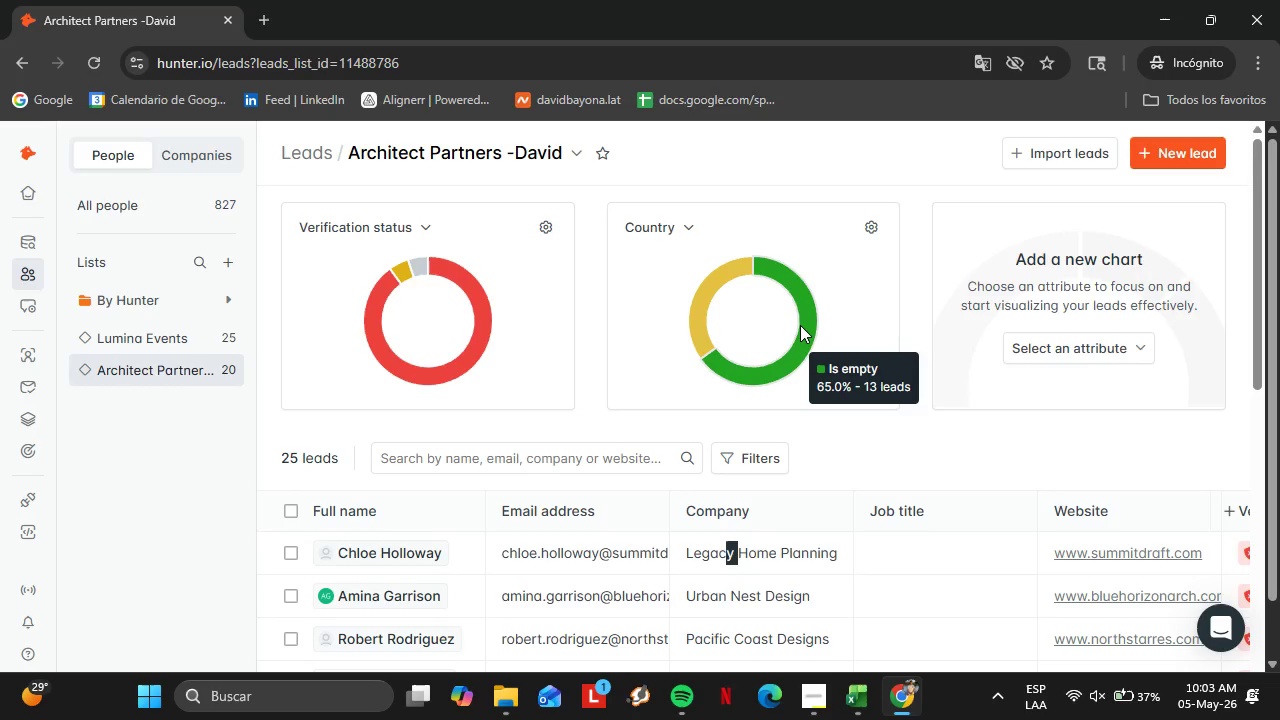 
left_click([1096, 448])
 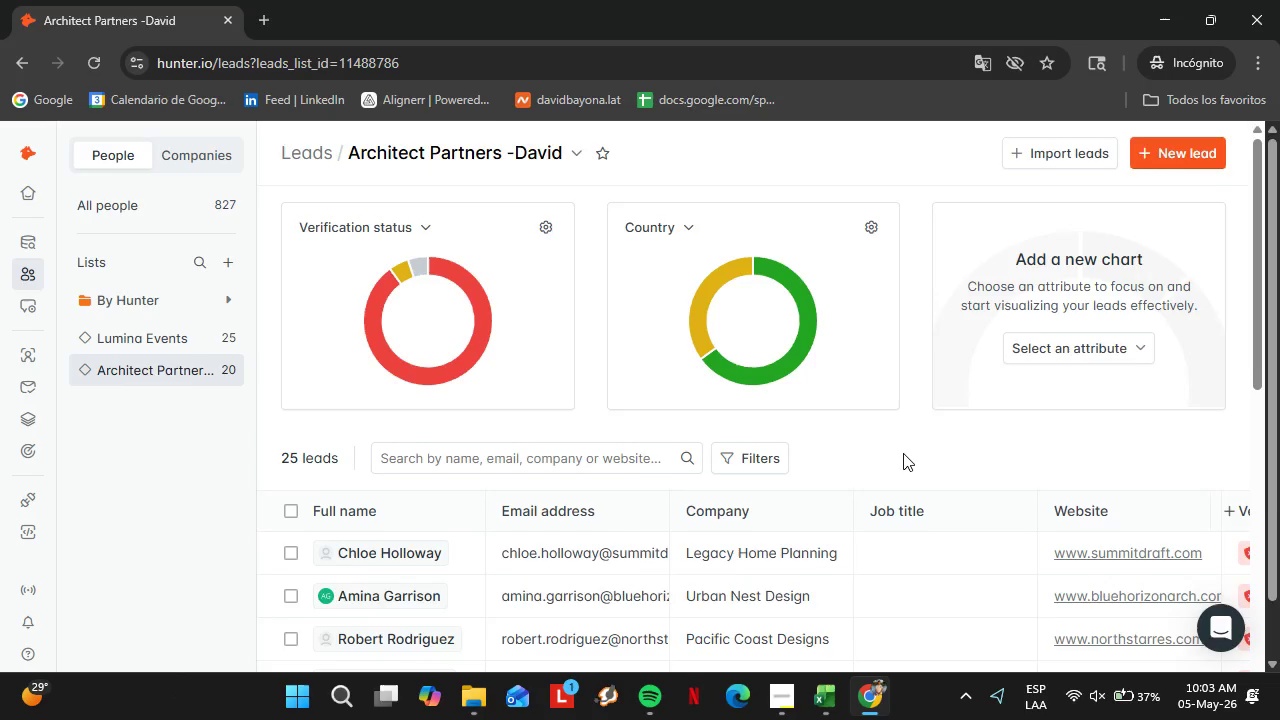 
scroll: coordinate [886, 452], scroll_direction: none, amount: 0.0
 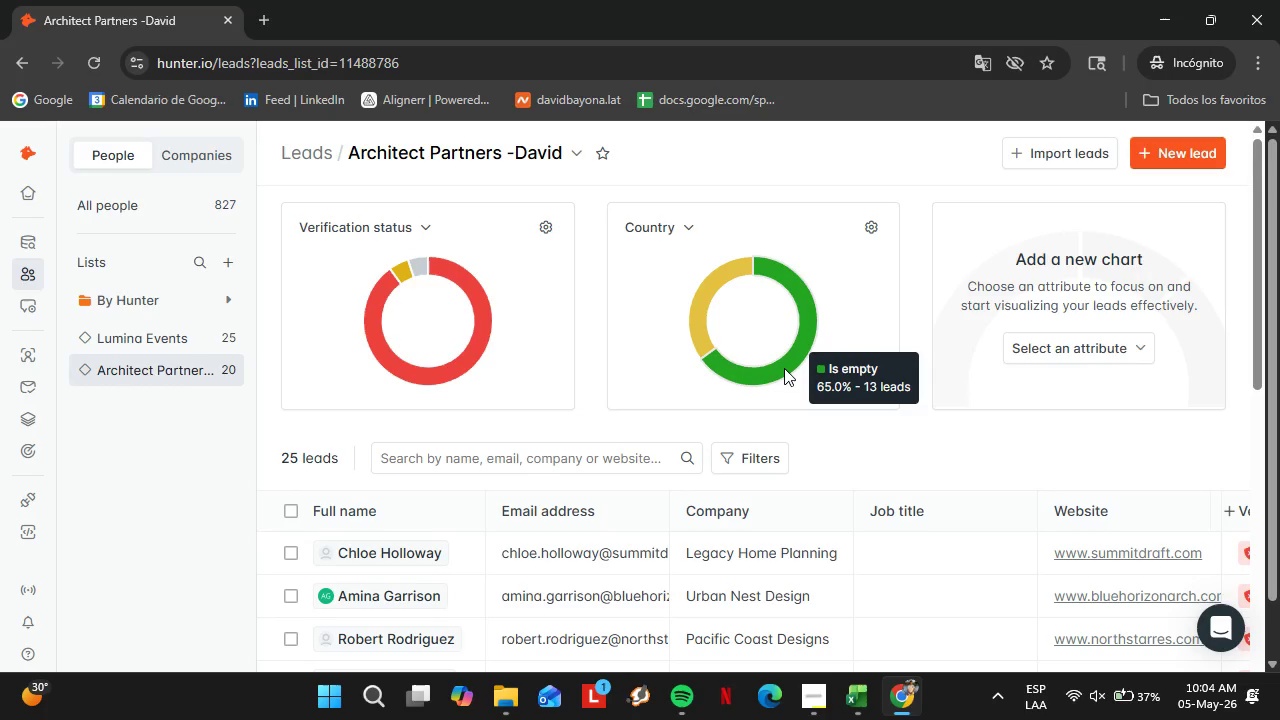 
wait(24.42)
 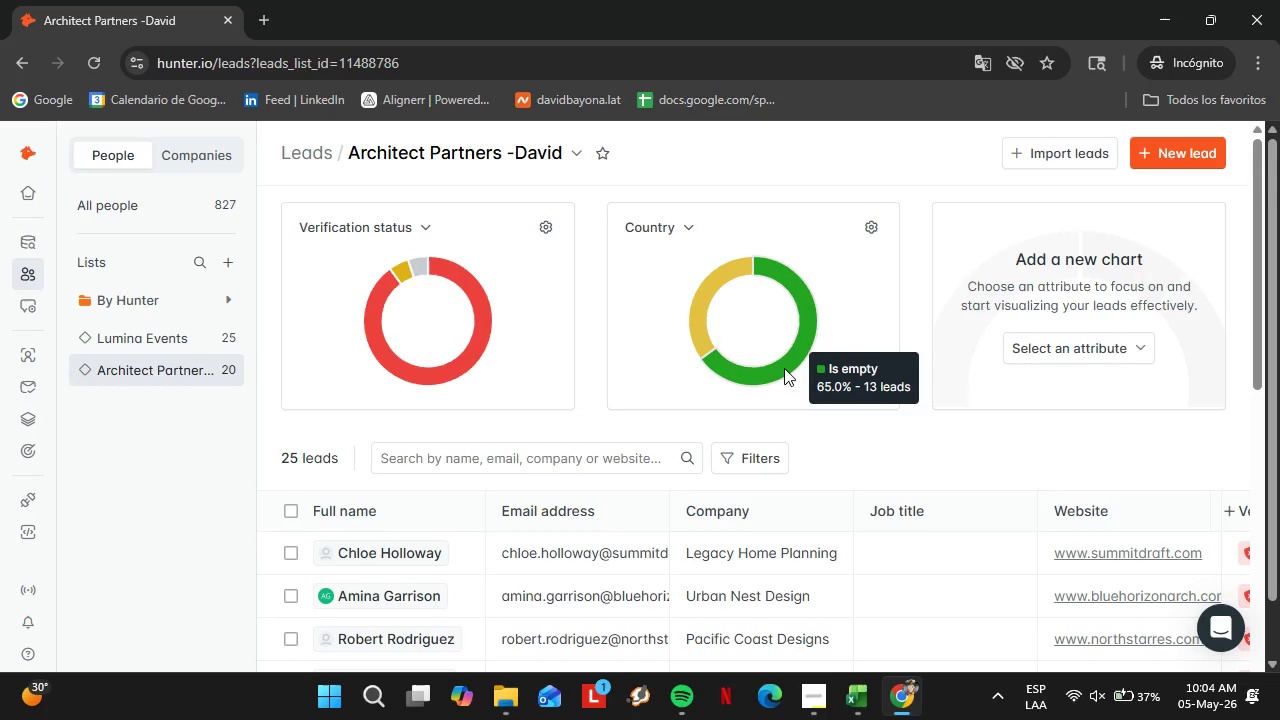 
mouse_move([745, 487])
 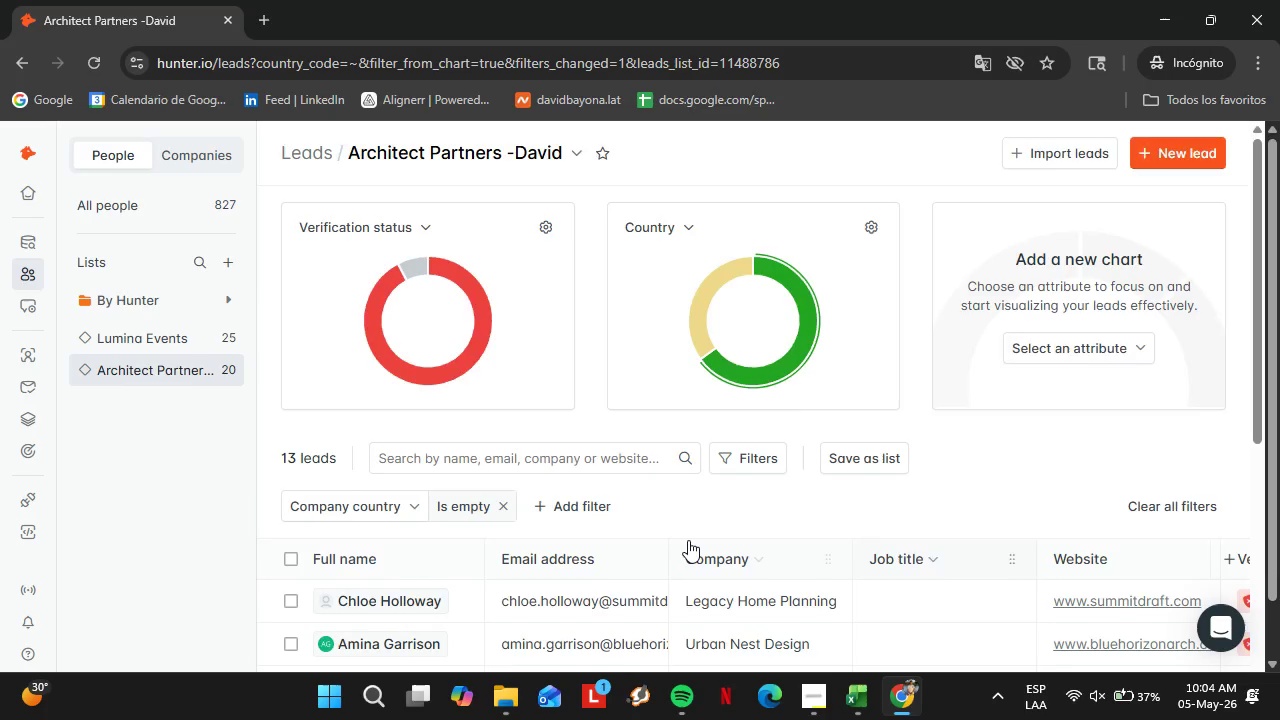 
scroll: coordinate [682, 562], scroll_direction: down, amount: 8.0
 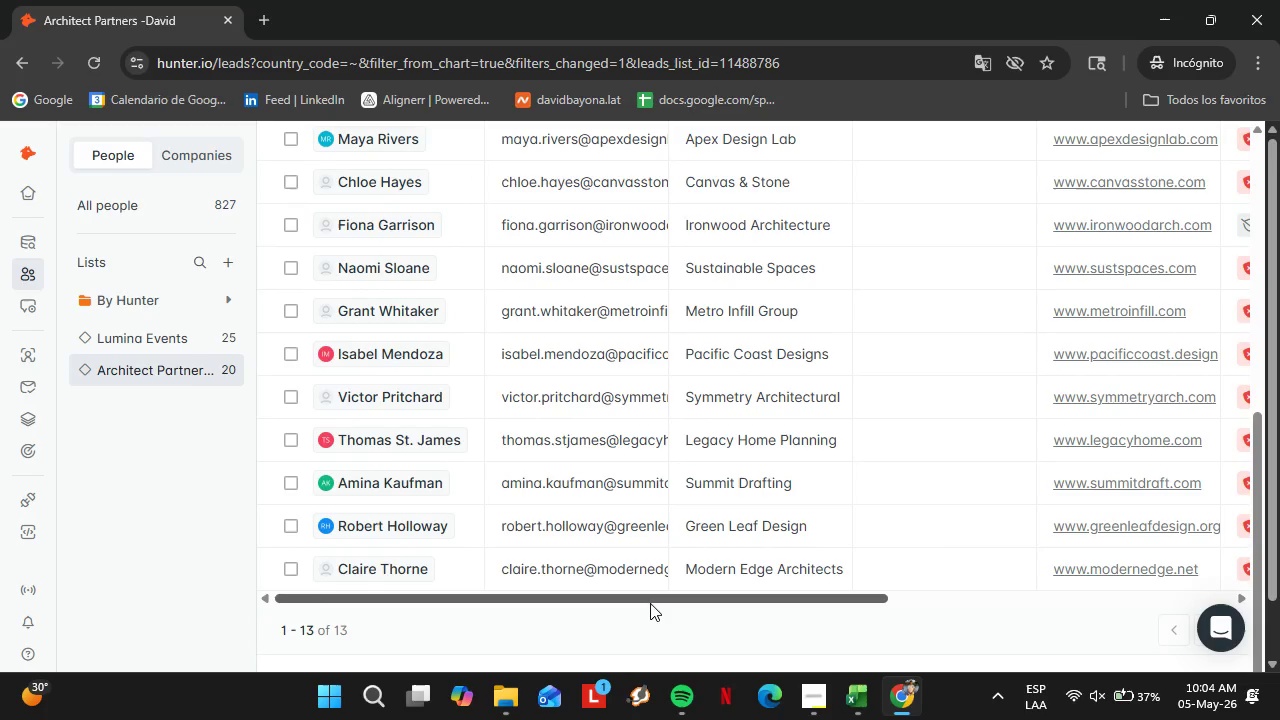 
left_click_drag(start_coordinate=[650, 603], to_coordinate=[925, 593])
 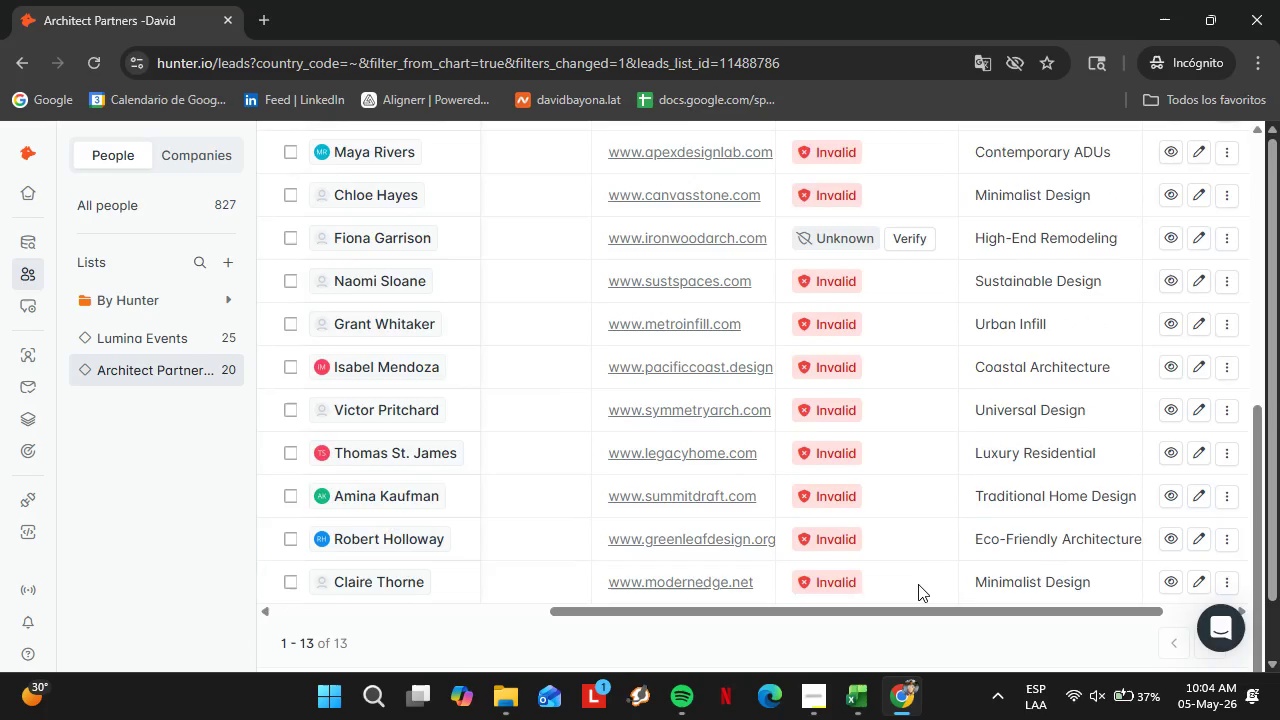 
scroll: coordinate [617, 357], scroll_direction: up, amount: 6.0
 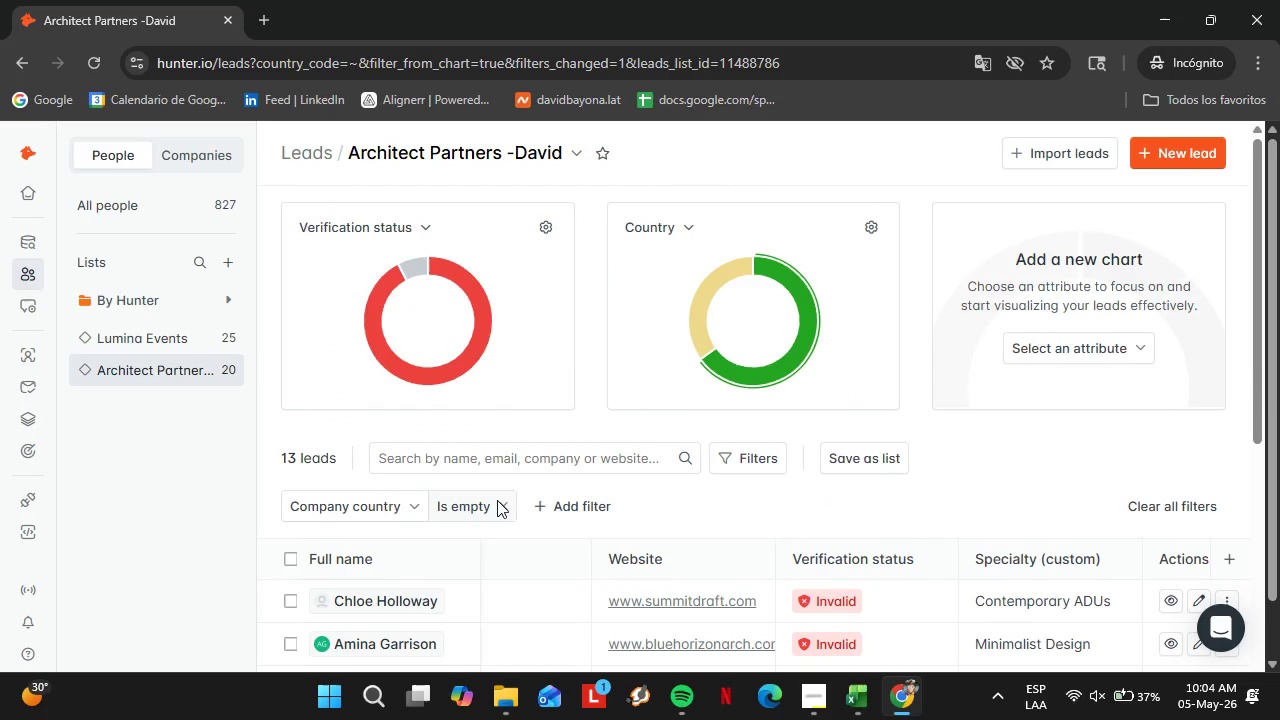 
left_click([500, 500])
 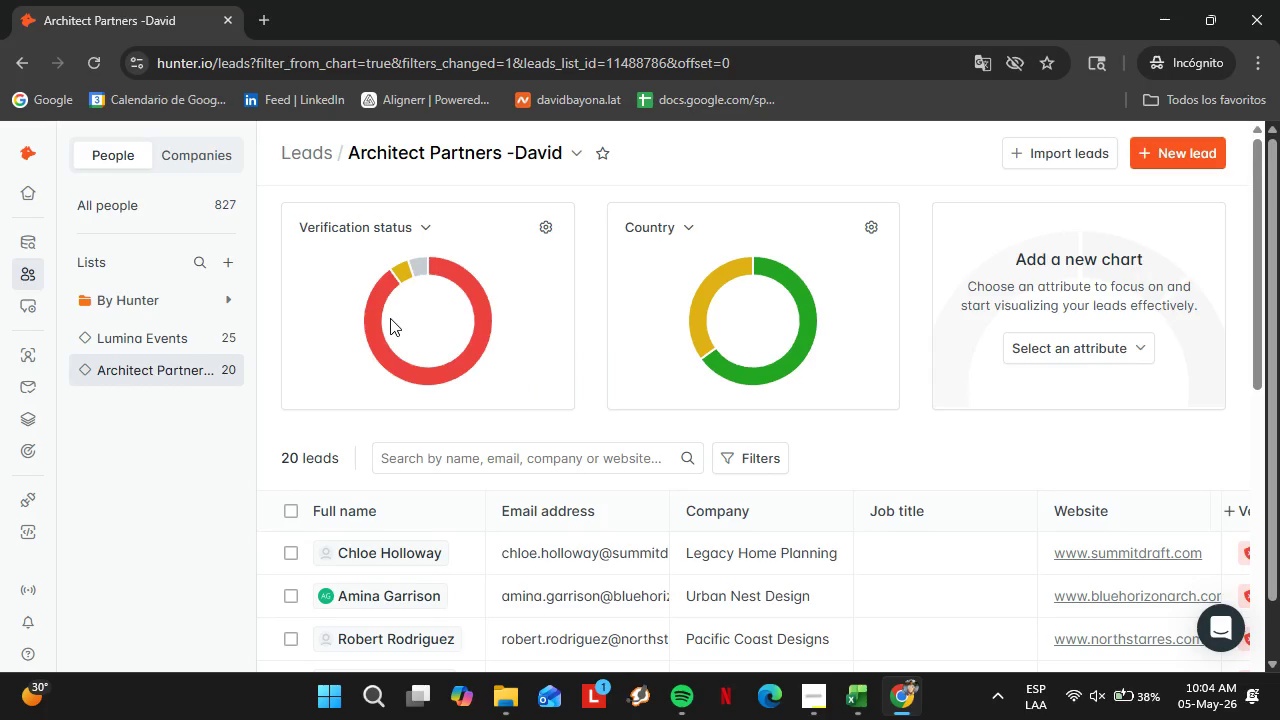 
wait(28.58)
 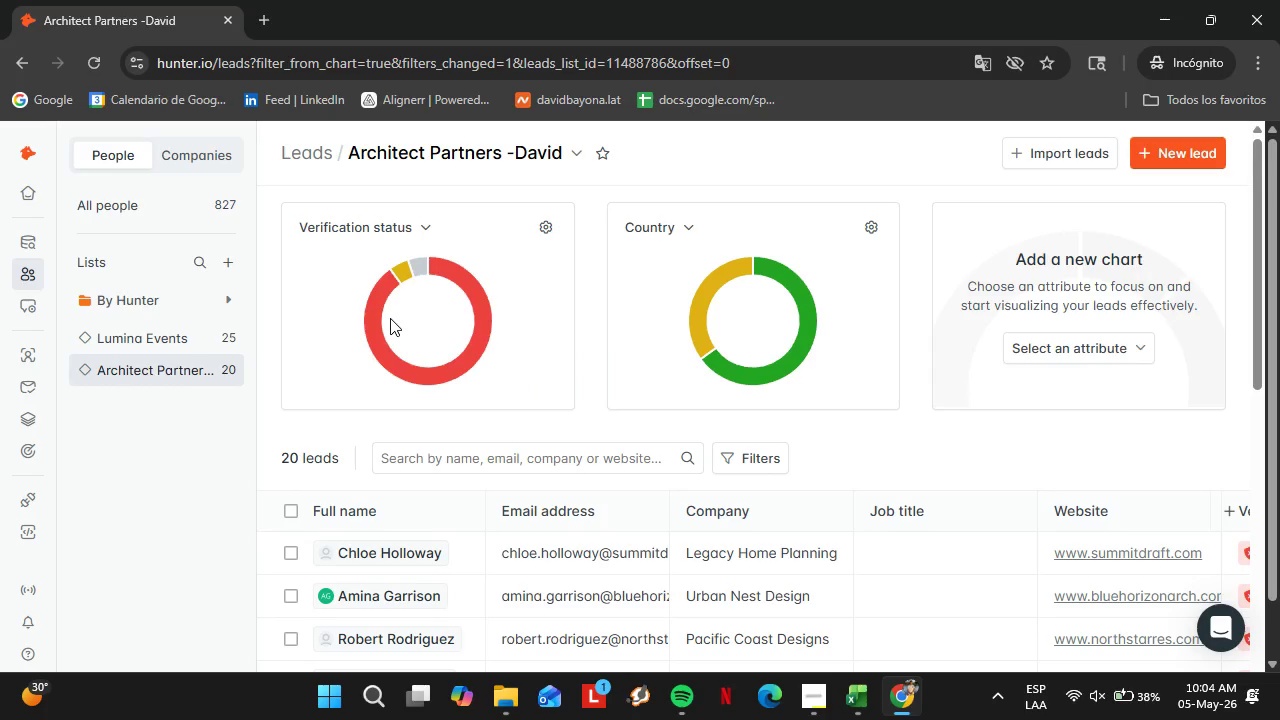 
scroll: coordinate [848, 504], scroll_direction: down, amount: 6.0
 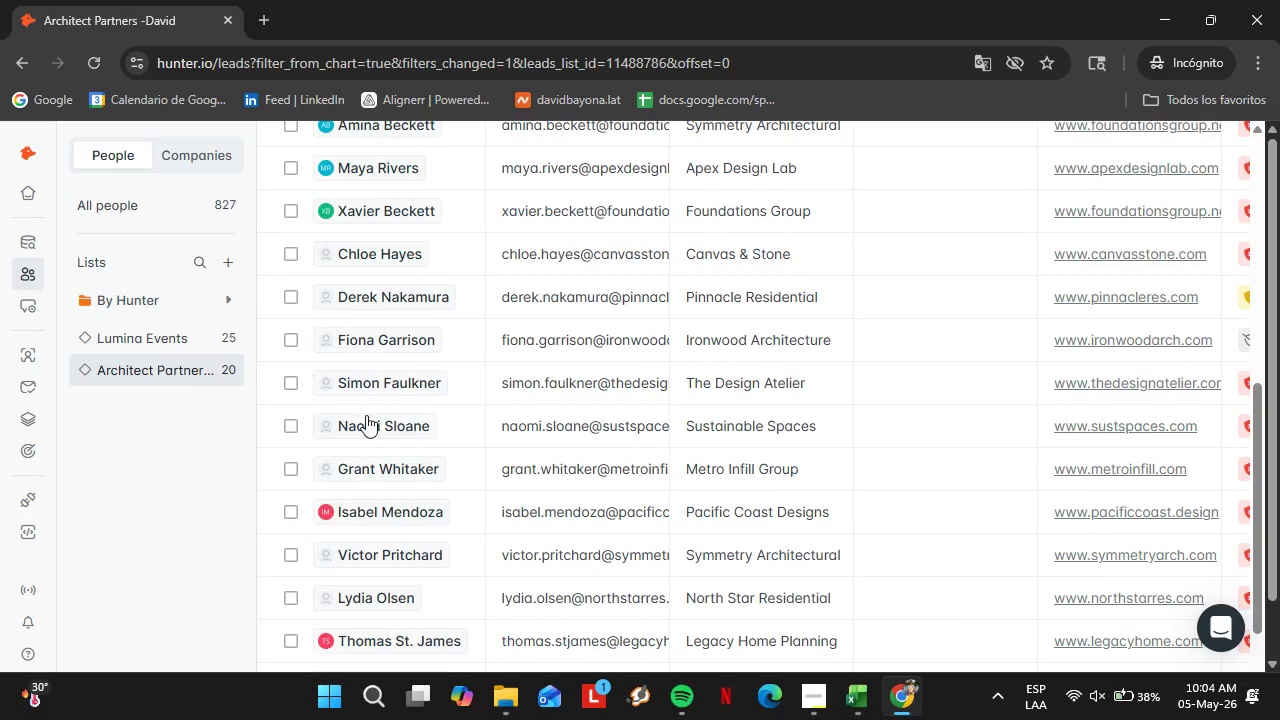 
scroll: coordinate [330, 426], scroll_direction: up, amount: 3.0
 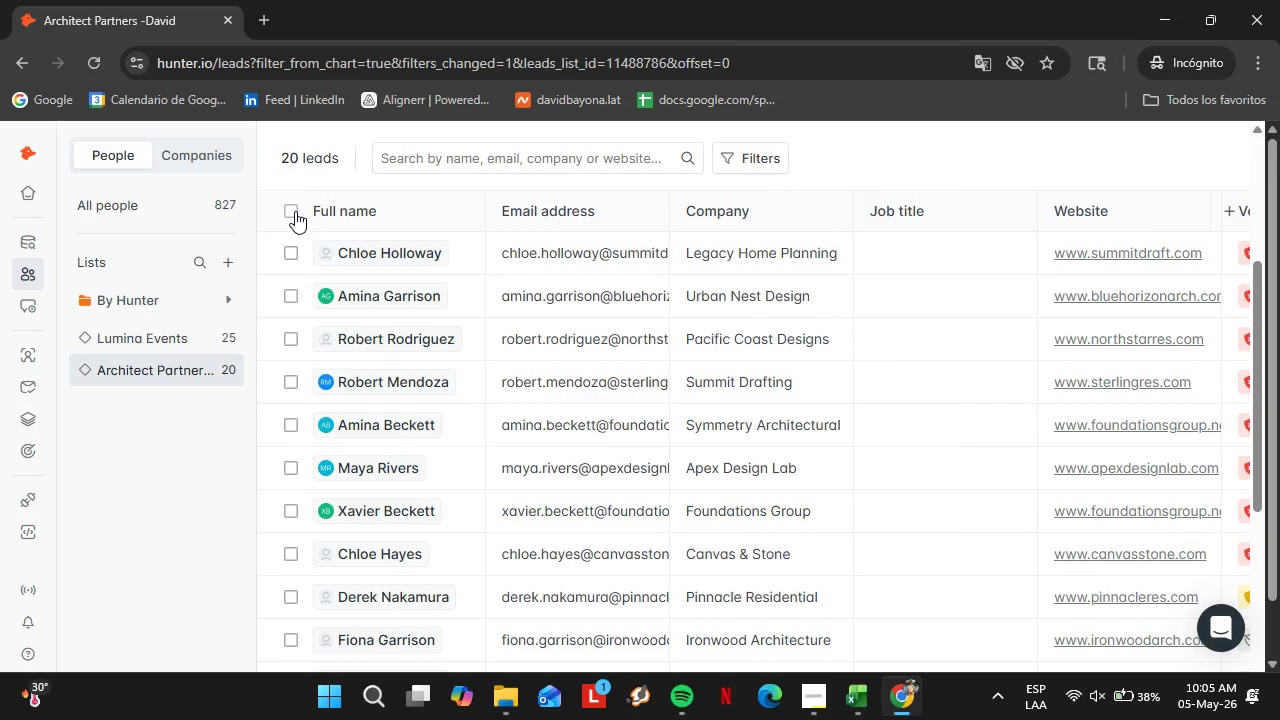 
scroll: coordinate [523, 273], scroll_direction: down, amount: 1.0
 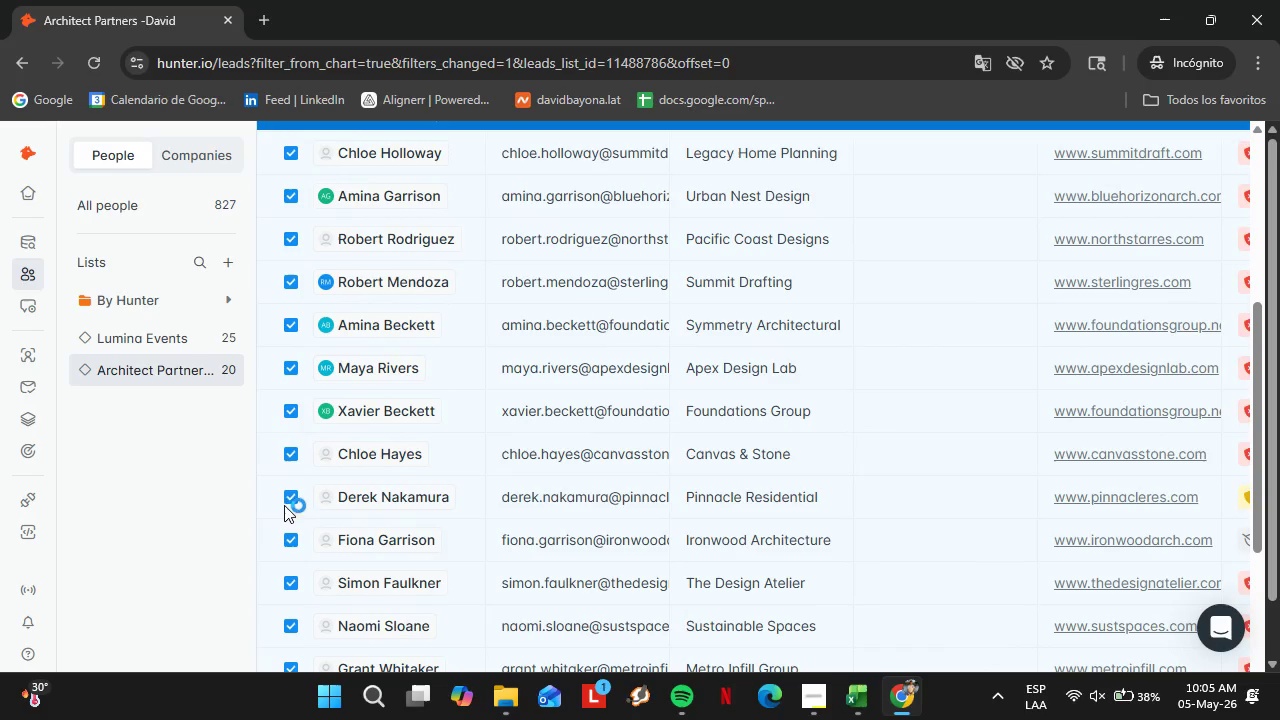 
left_click([288, 500])
 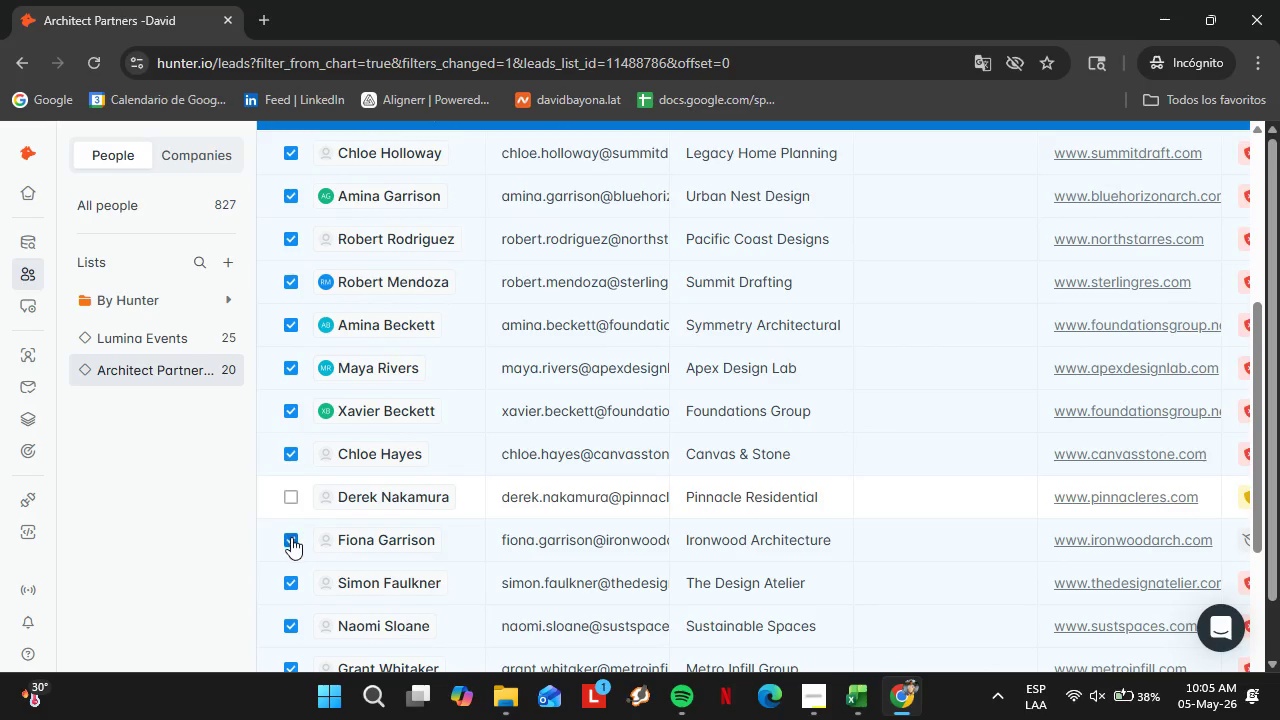 
left_click([291, 537])
 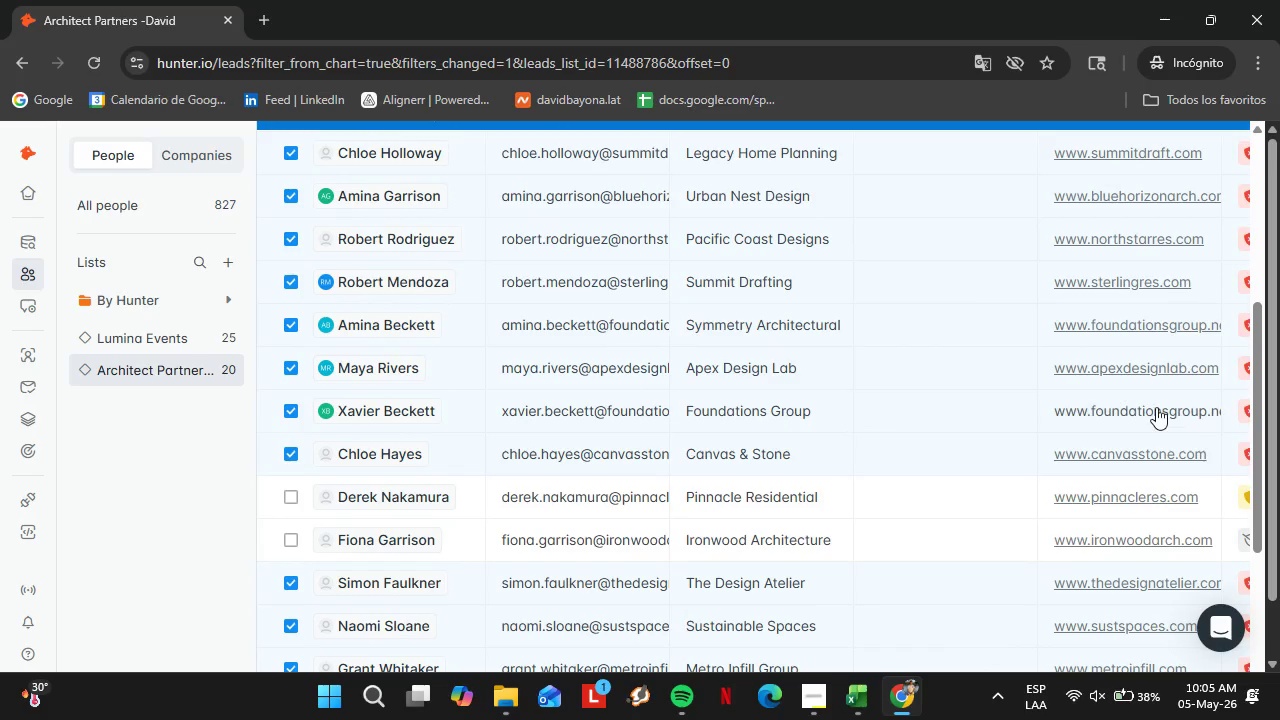 
scroll: coordinate [1022, 448], scroll_direction: down, amount: 8.0
 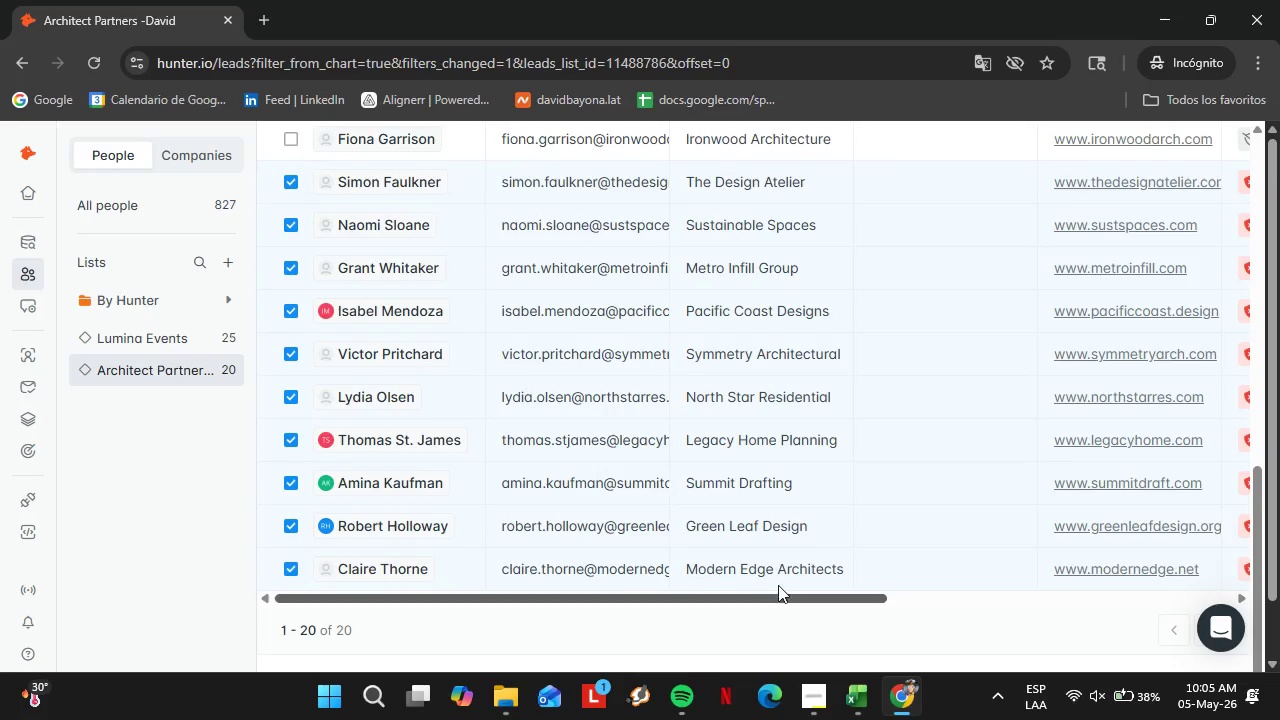 
scroll: coordinate [973, 393], scroll_direction: up, amount: 6.0
 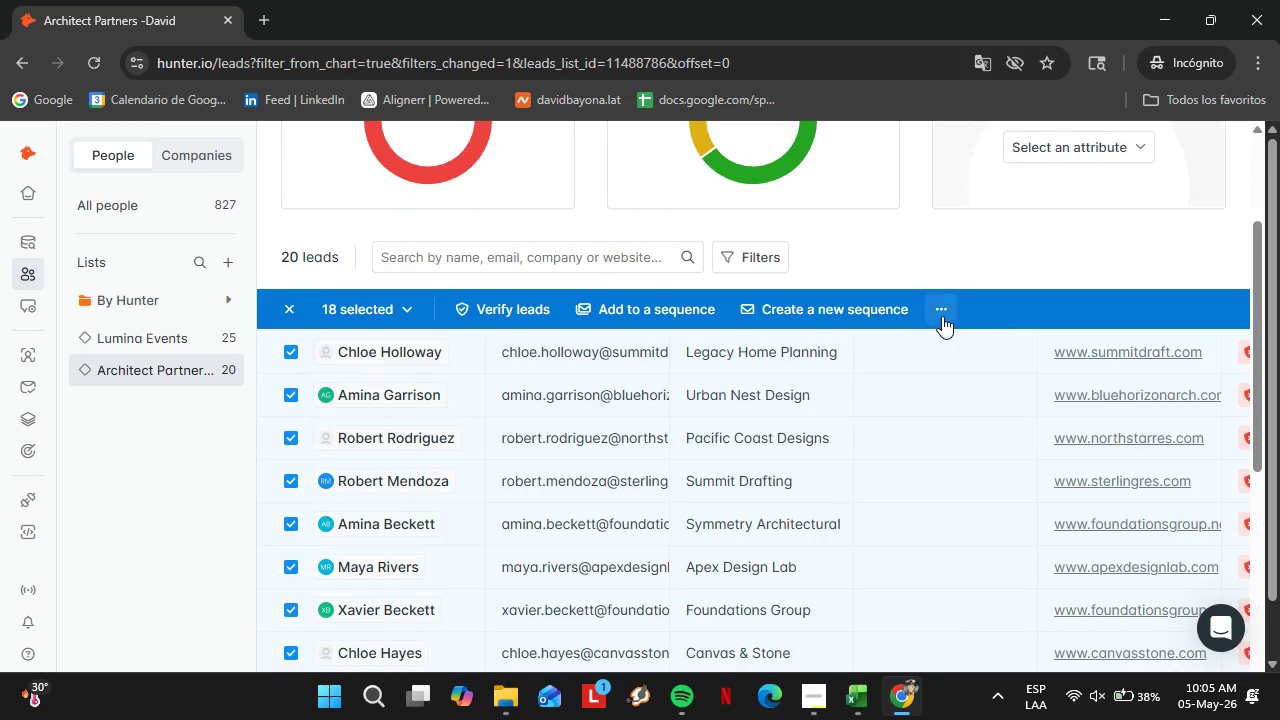 
left_click([944, 316])
 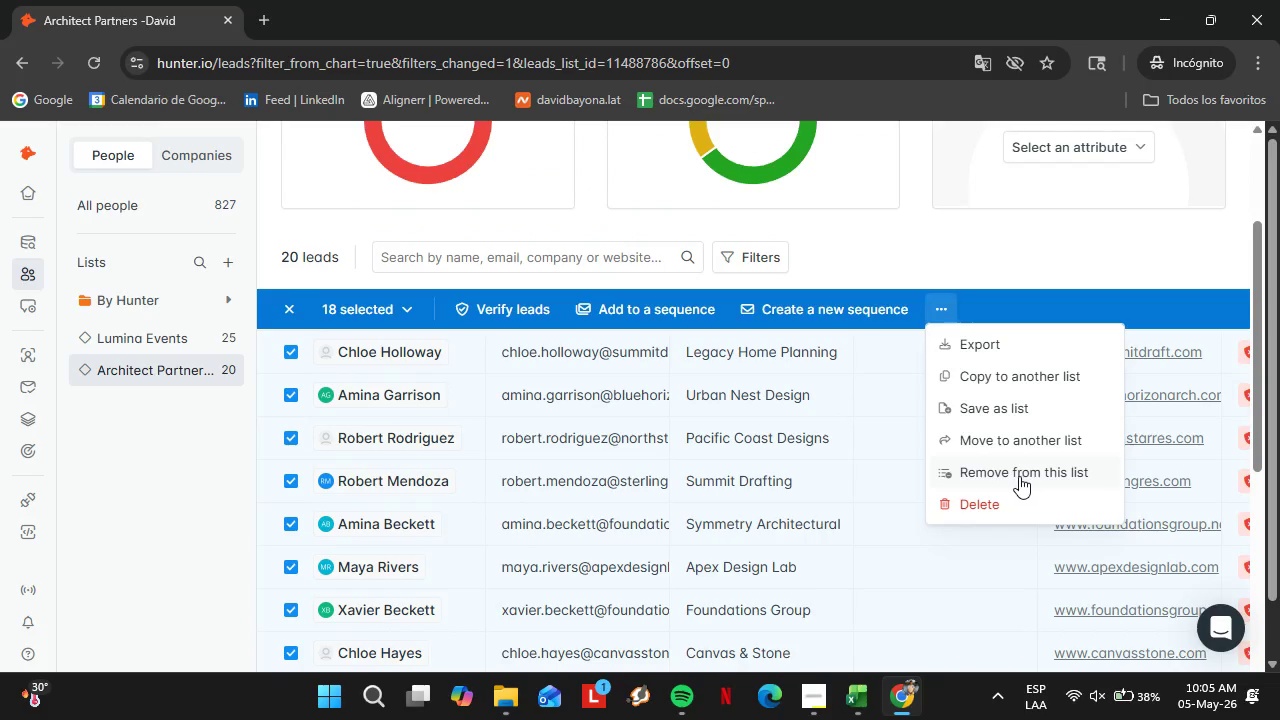 
left_click([1012, 472])
 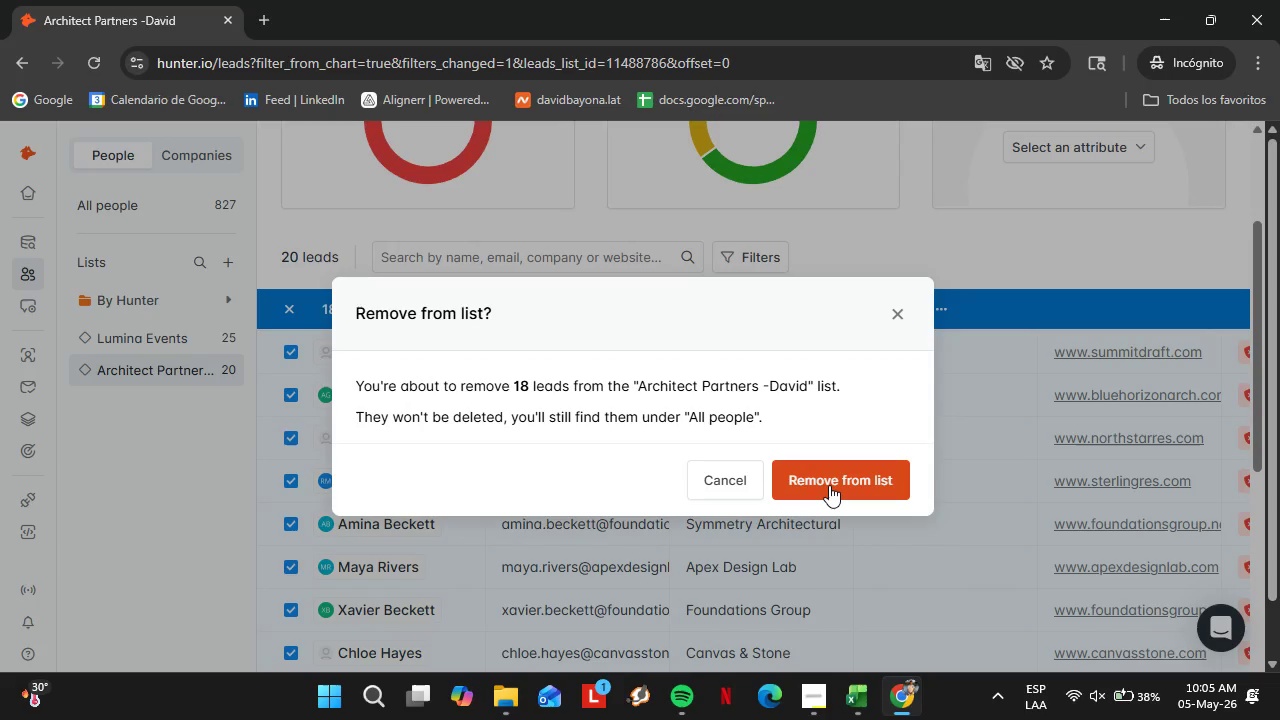 
left_click([829, 485])
 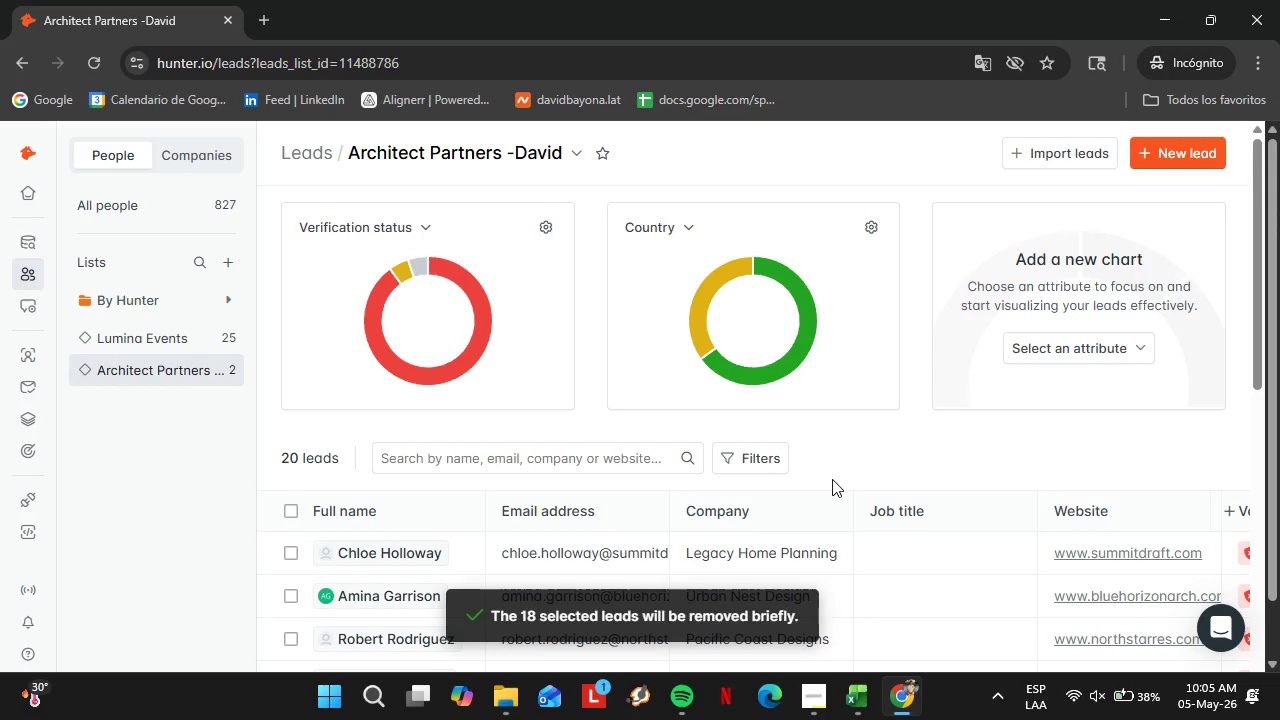 
wait(15.59)
 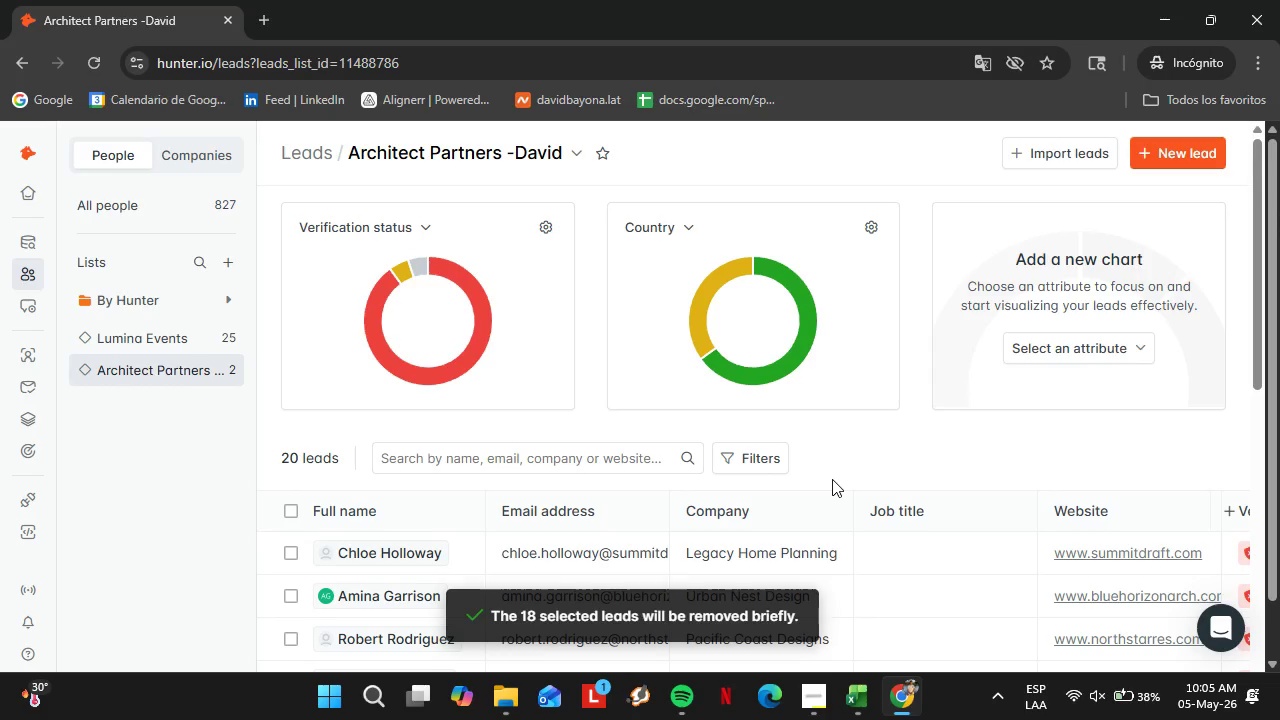 
scroll: coordinate [269, 558], scroll_direction: down, amount: 8.0
 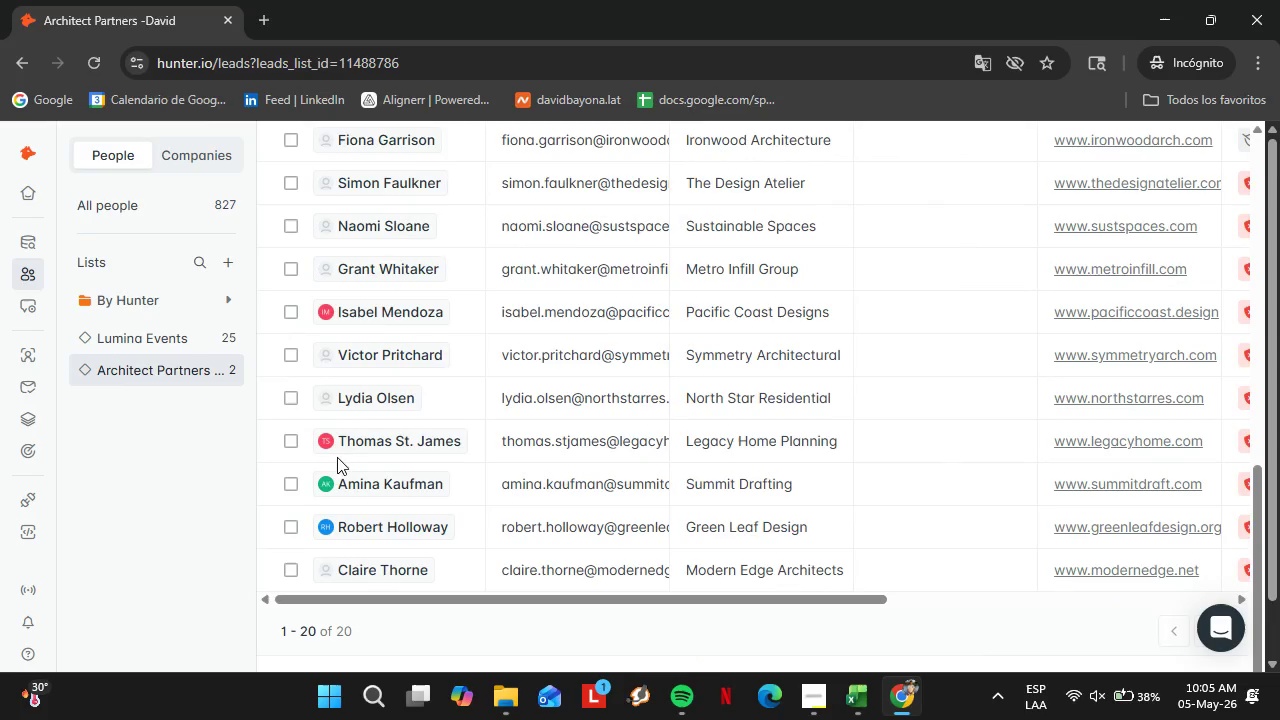 
left_click([110, 68])
 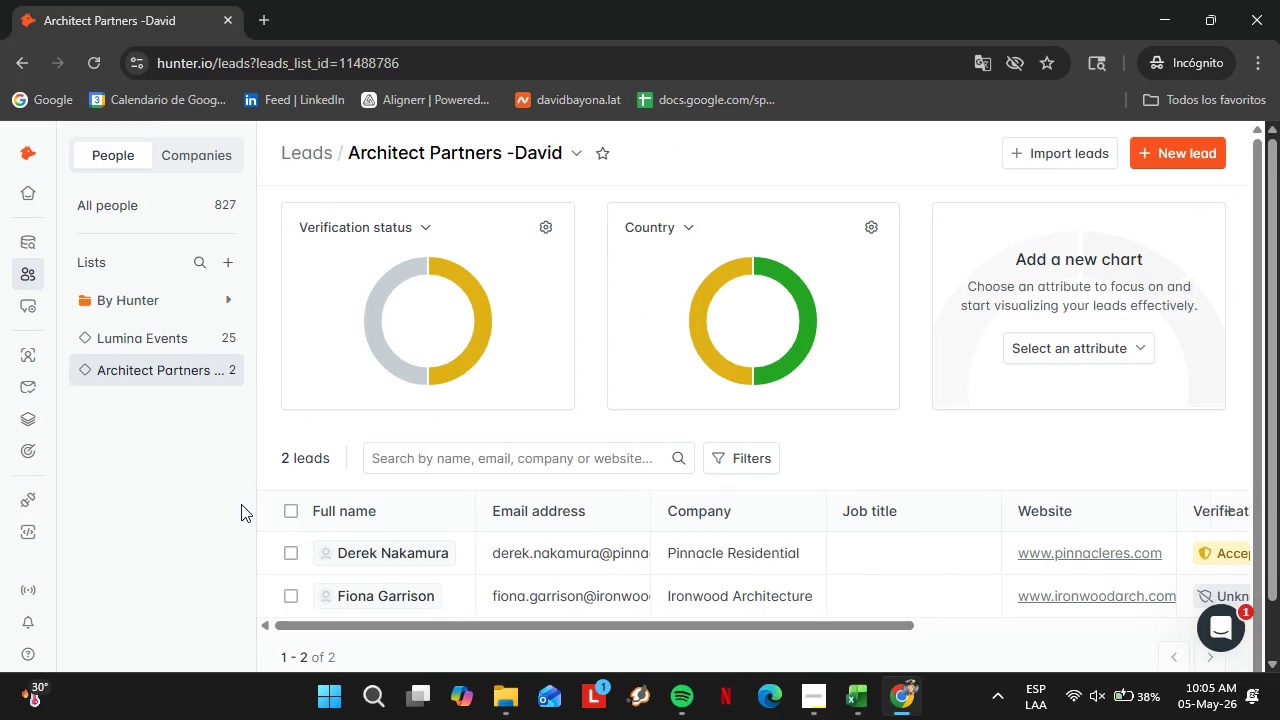 
scroll: coordinate [430, 387], scroll_direction: up, amount: 2.0
 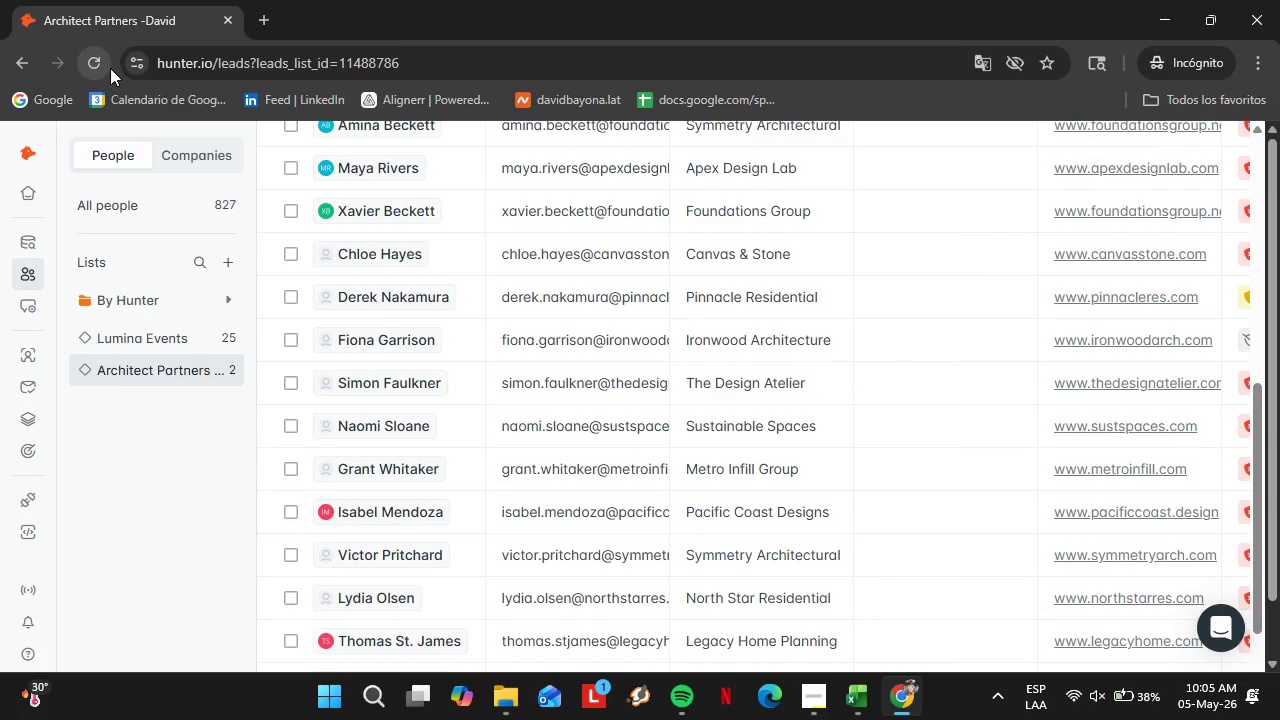 
wait(26.19)
 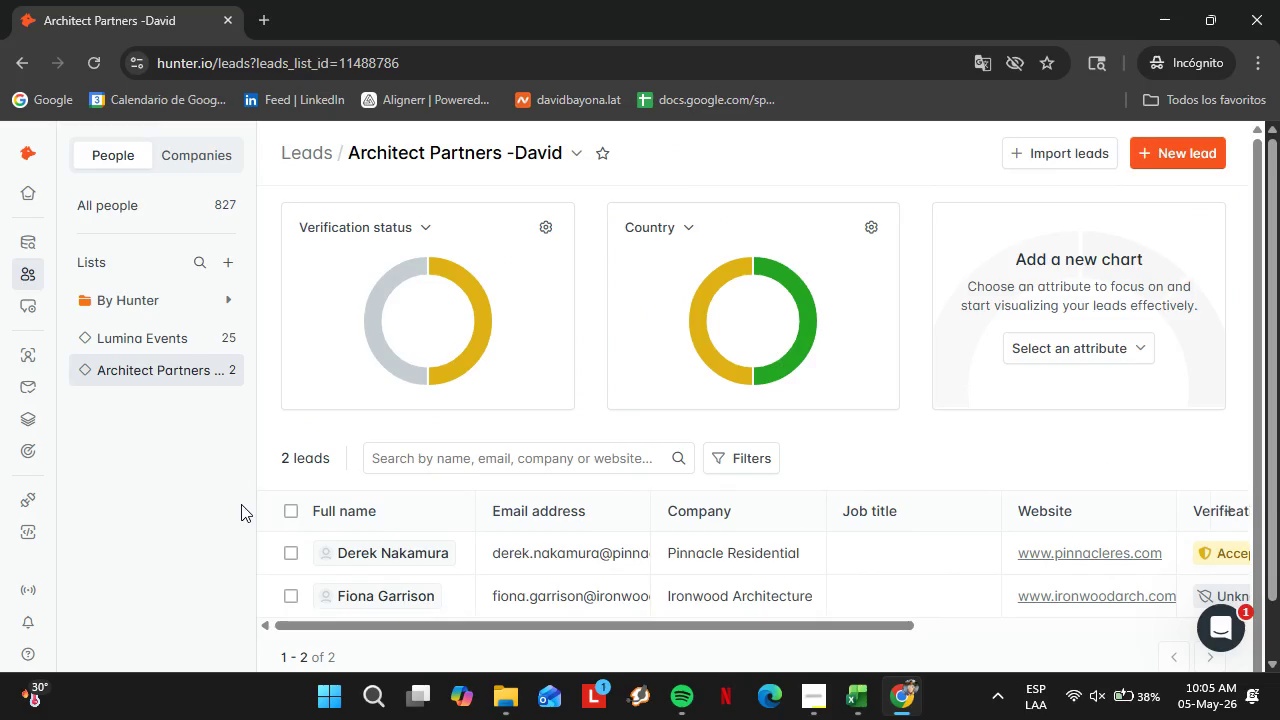 
left_click_drag(start_coordinate=[520, 634], to_coordinate=[651, 639])
 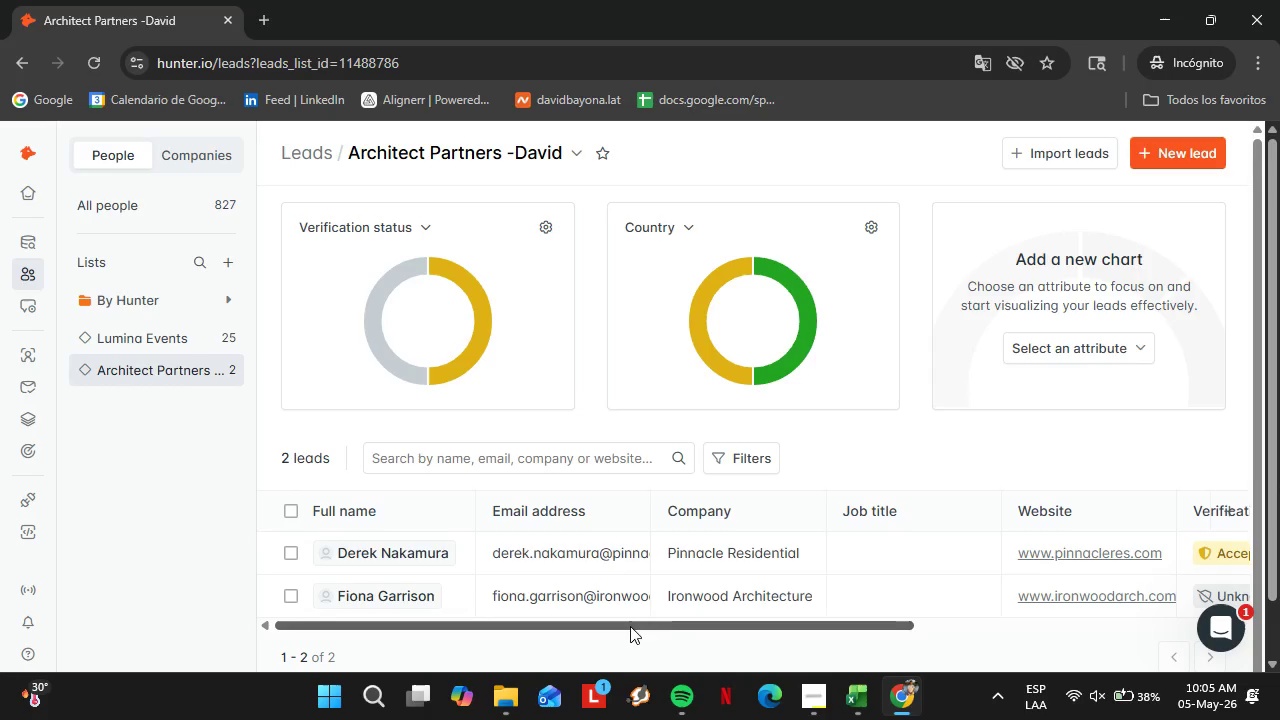 
left_click_drag(start_coordinate=[630, 626], to_coordinate=[948, 639])
 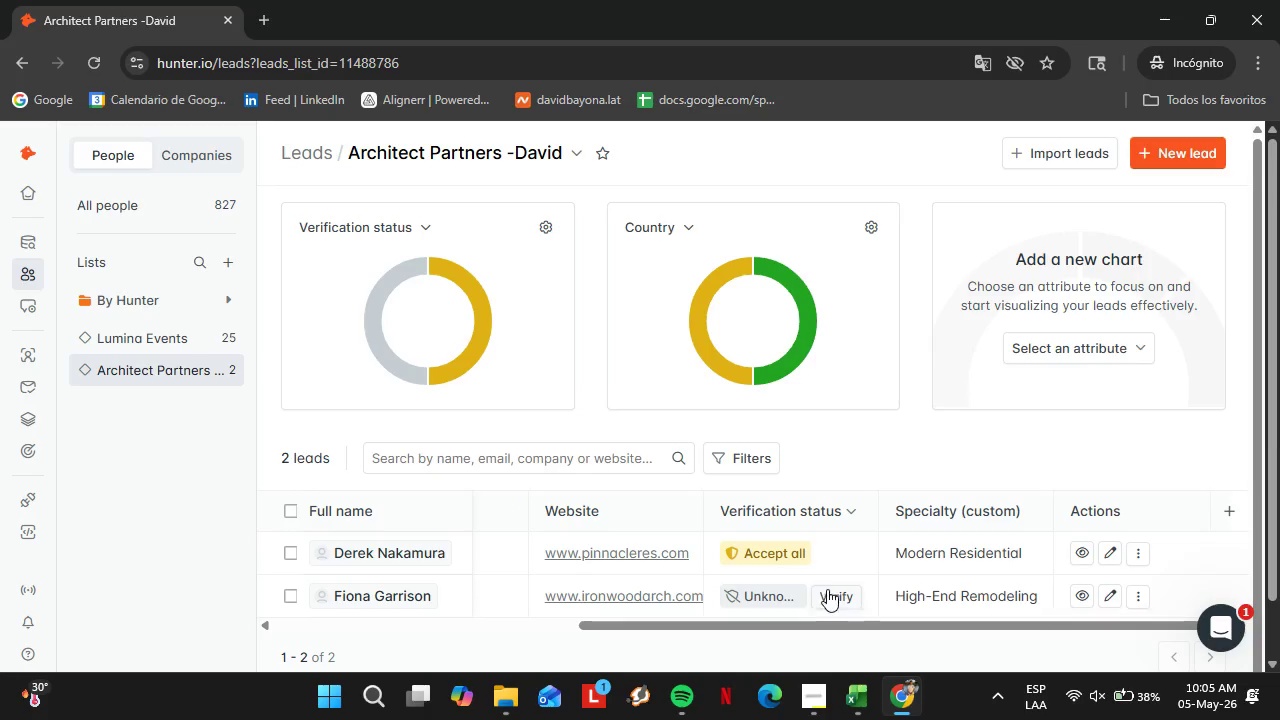 
left_click([828, 590])
 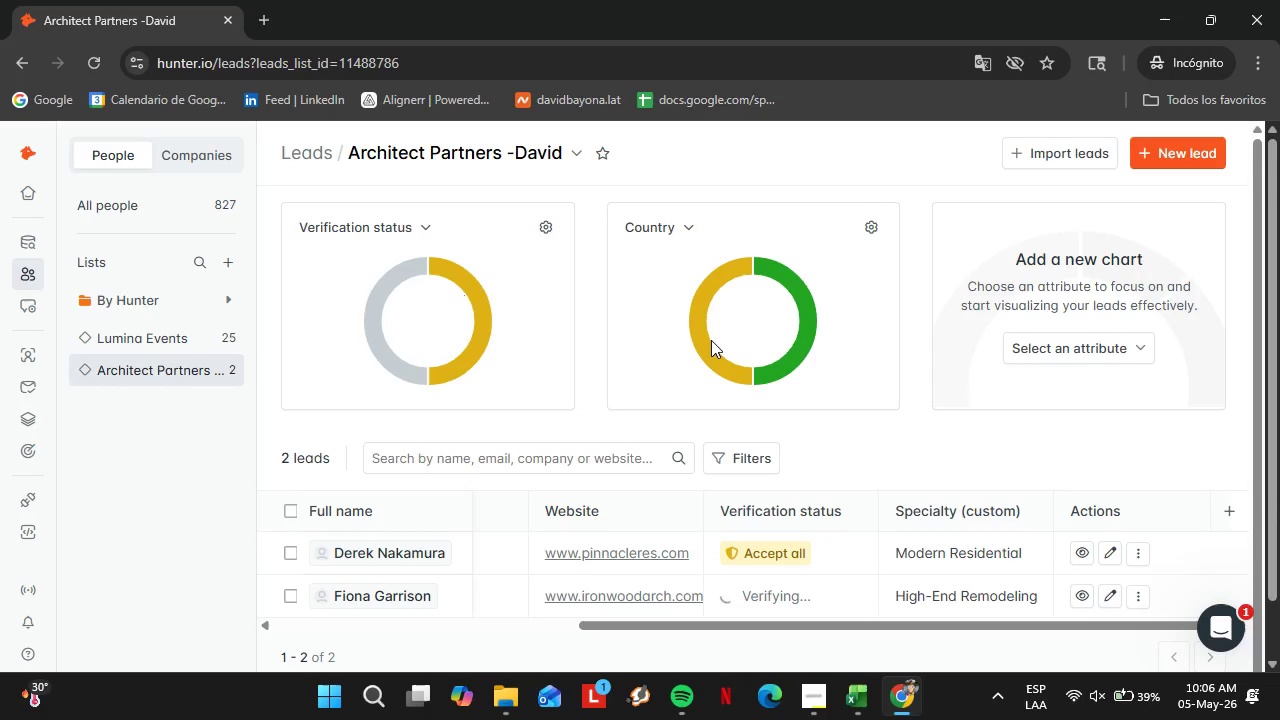 
wait(19.16)
 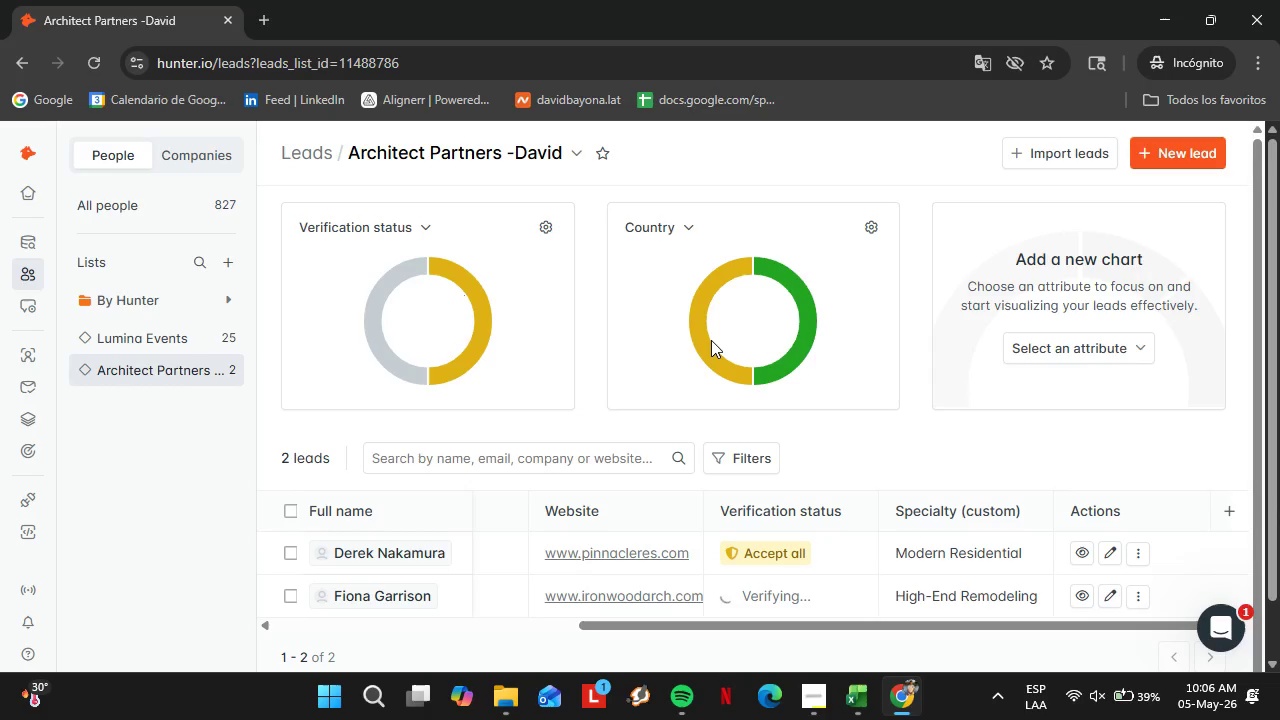 
left_click([824, 597])
 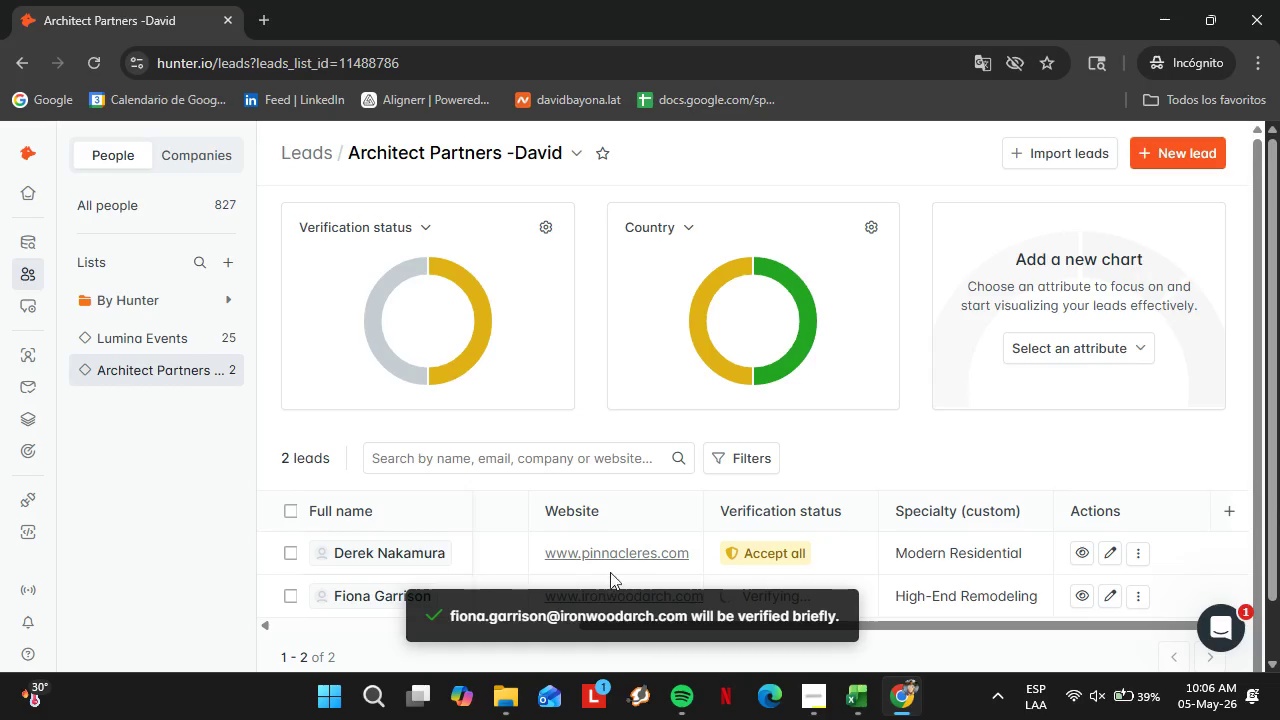 
left_click_drag(start_coordinate=[946, 628], to_coordinate=[559, 631])
 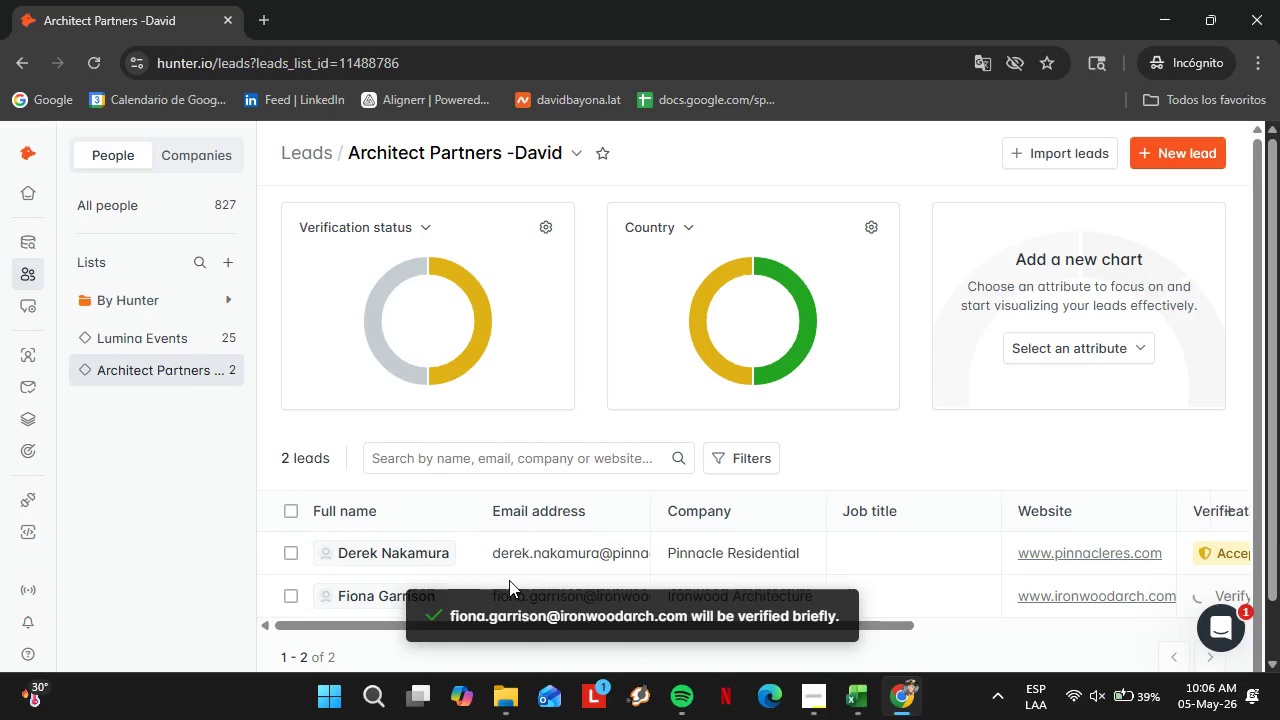 
left_click([520, 576])
 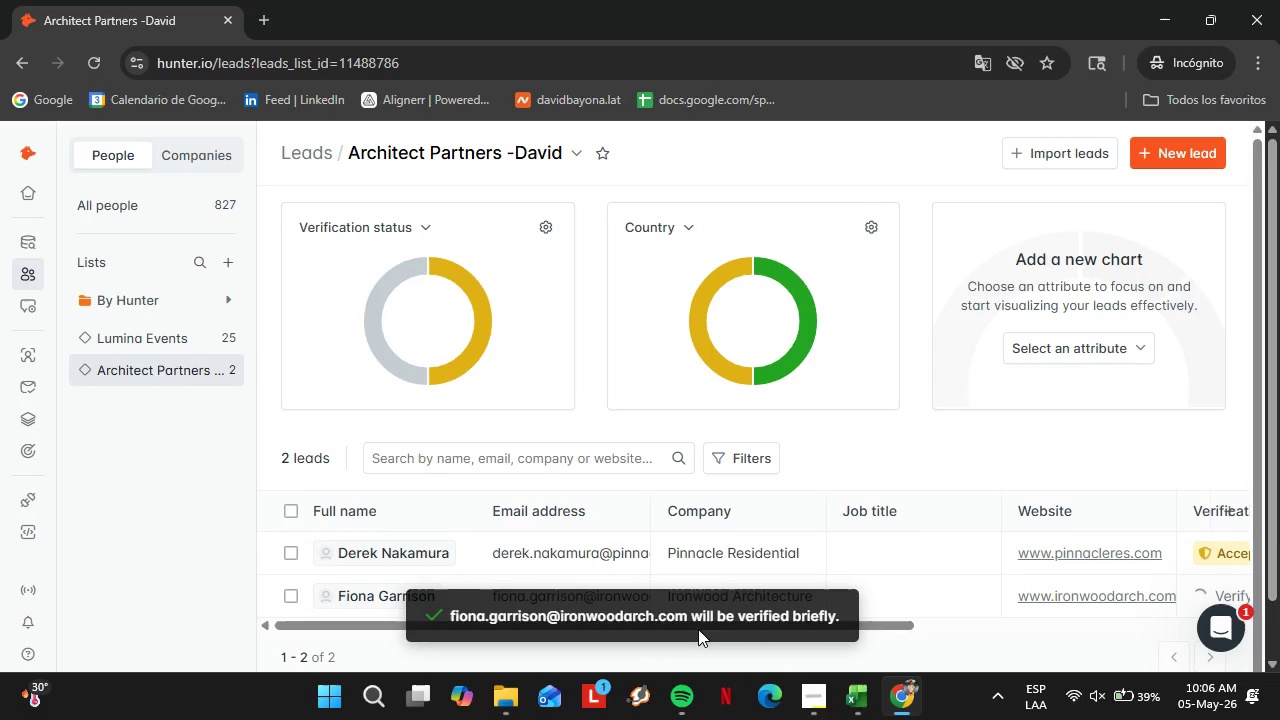 
left_click([556, 594])
 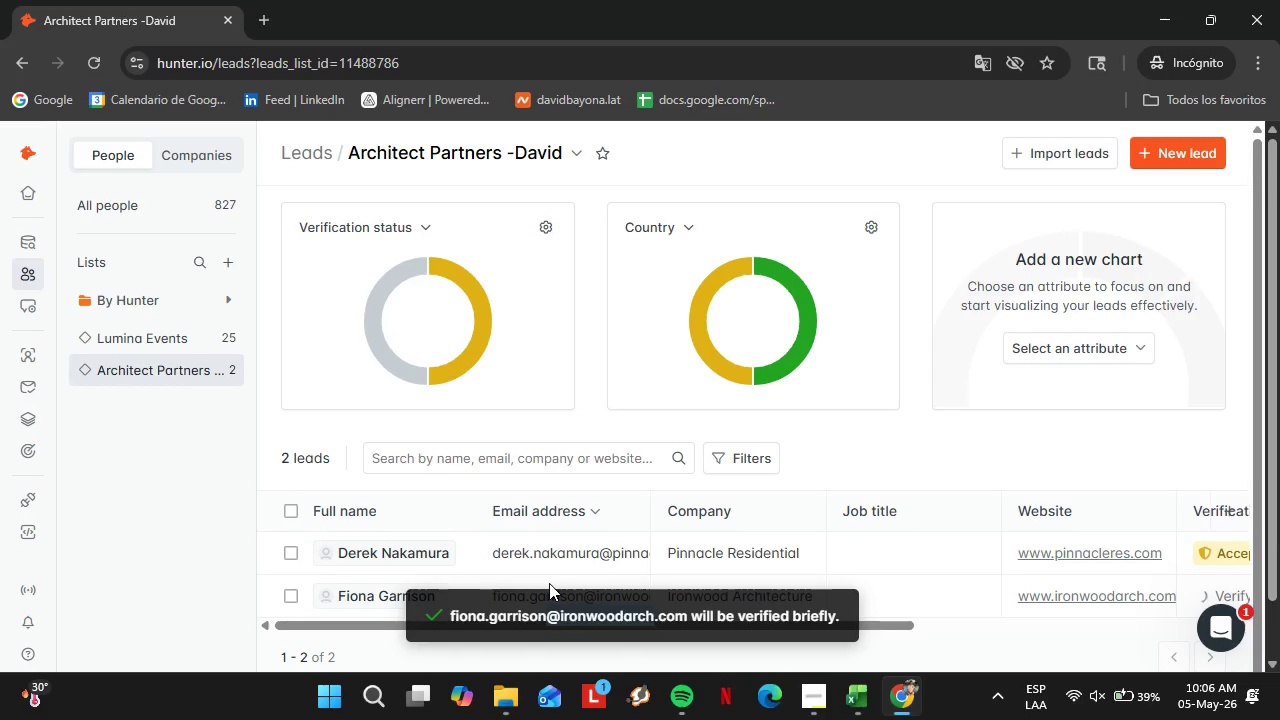 
double_click([549, 583])
 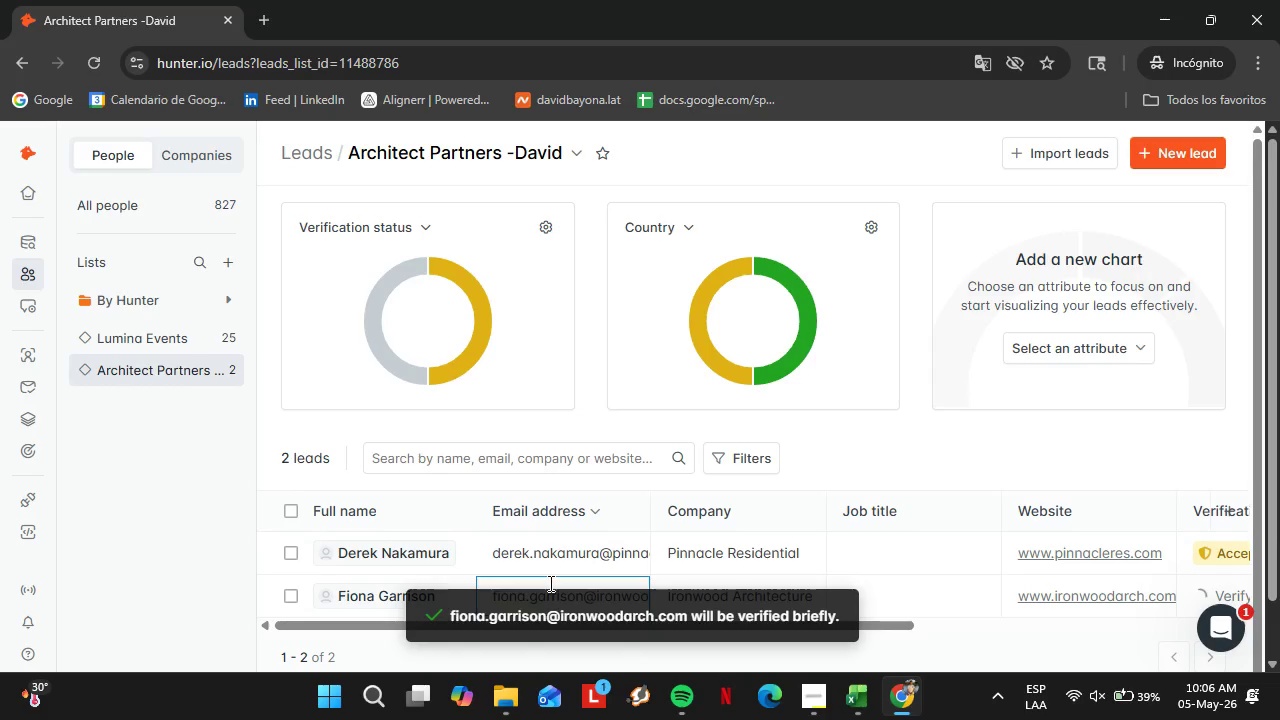 
triple_click([549, 583])
 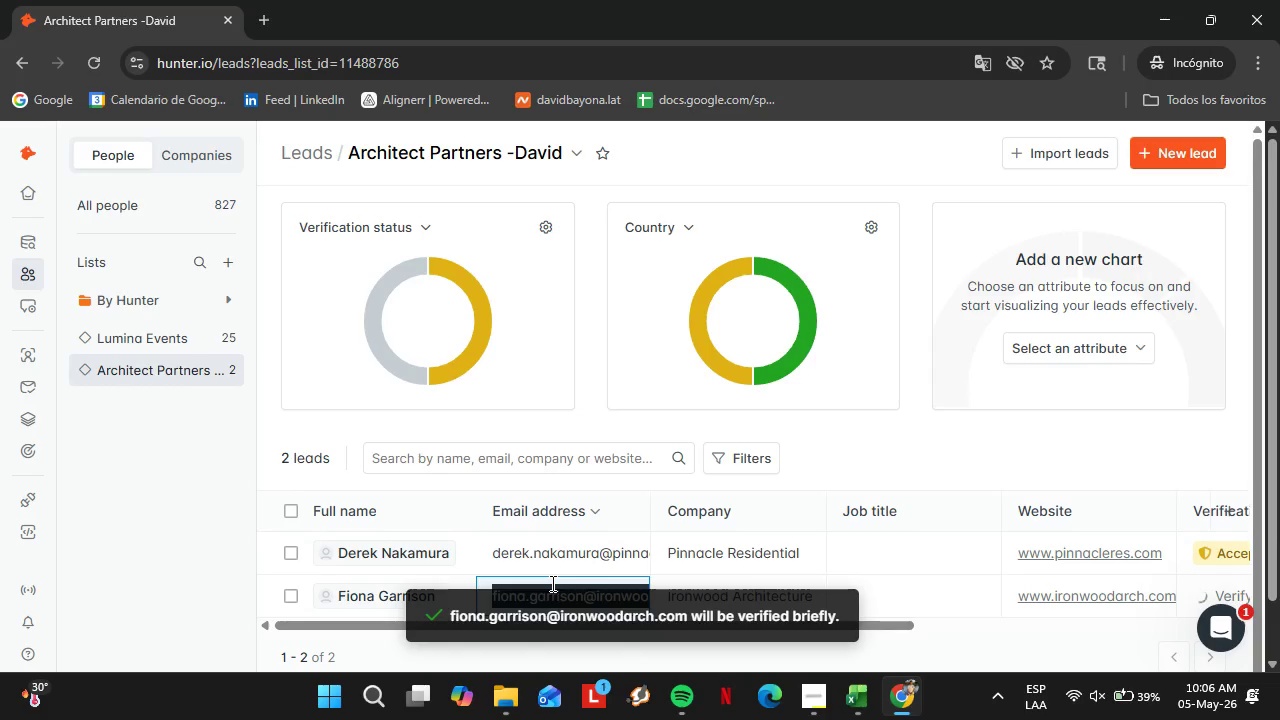 
key(Control+C)
 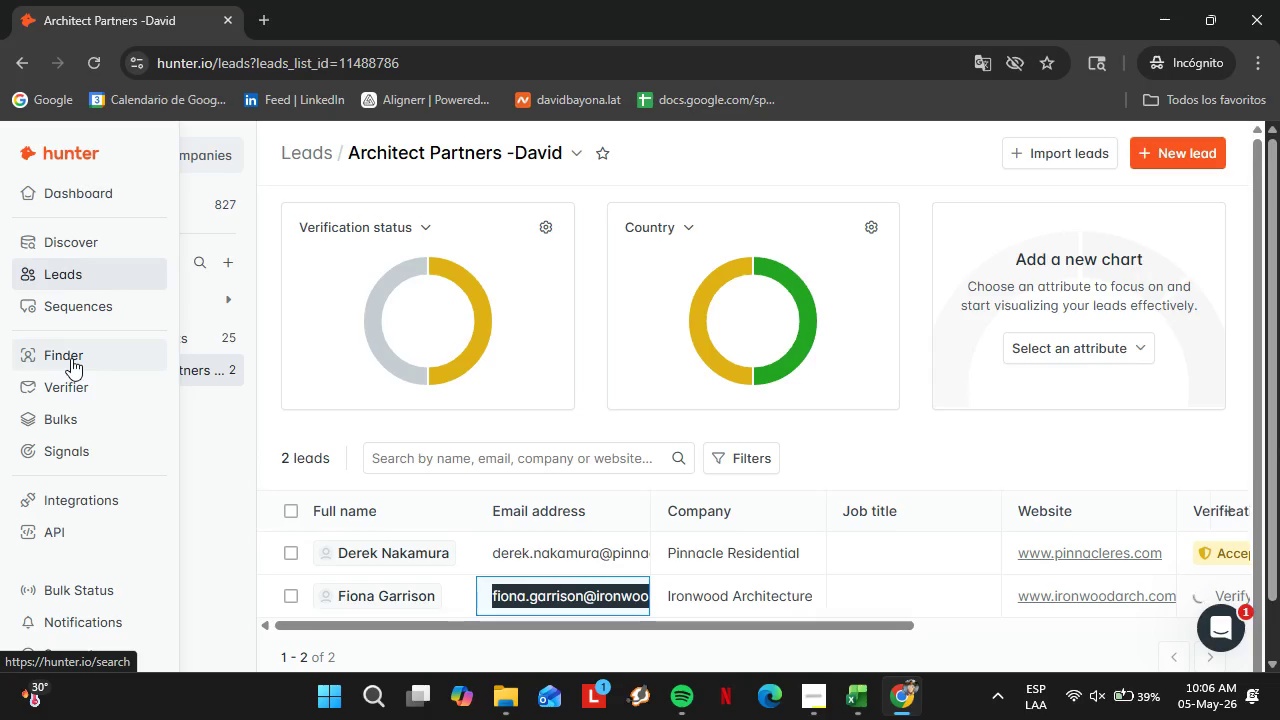 
wait(5.23)
 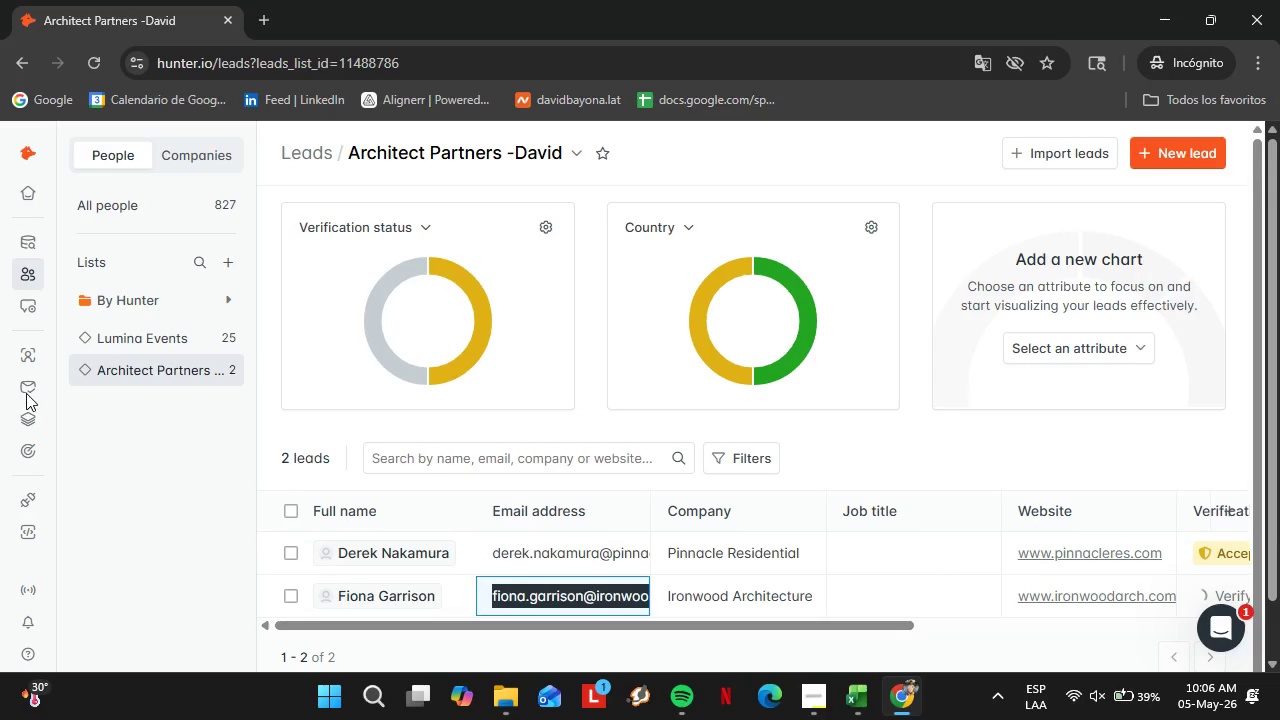 
left_click([79, 393])
 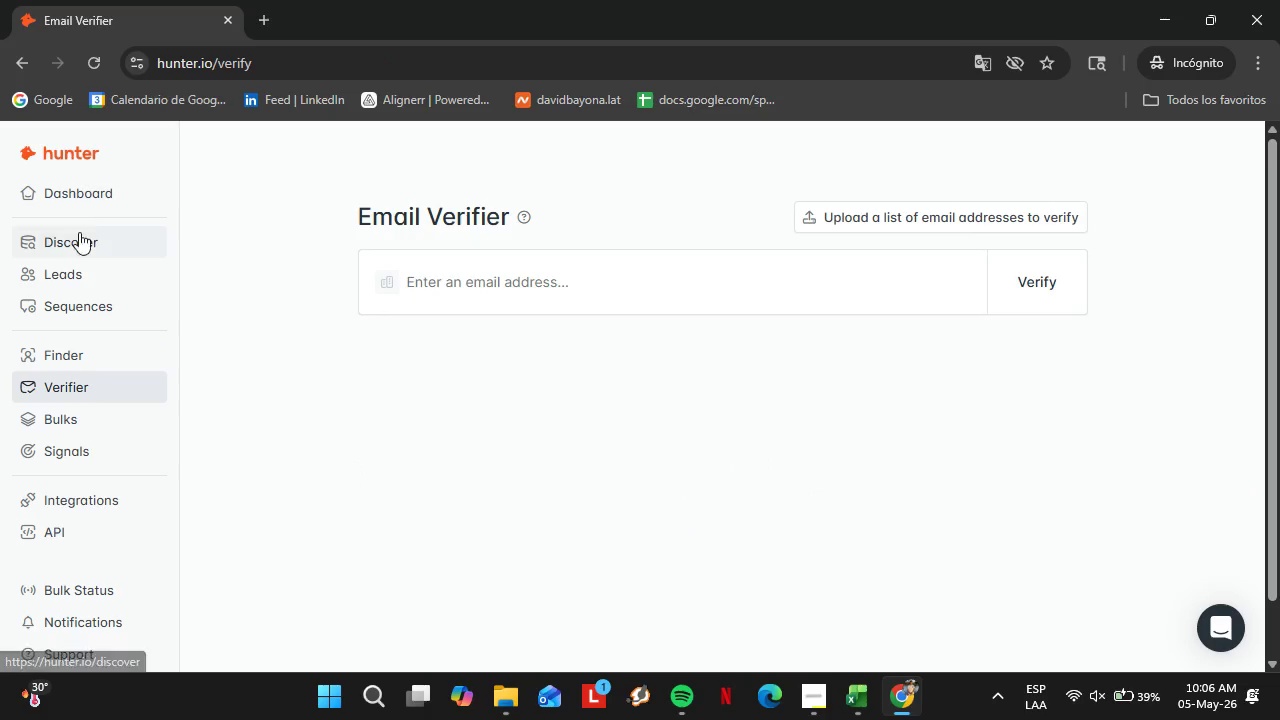 
left_click([64, 340])
 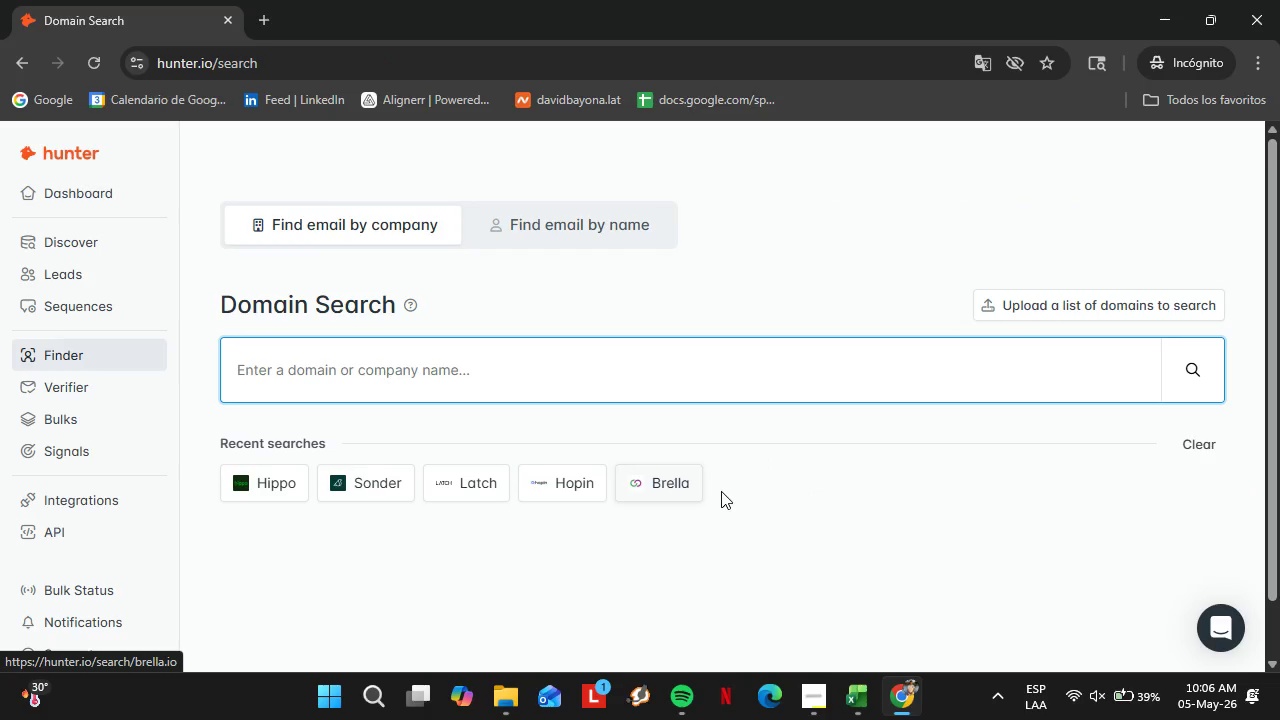 
left_click([821, 699])